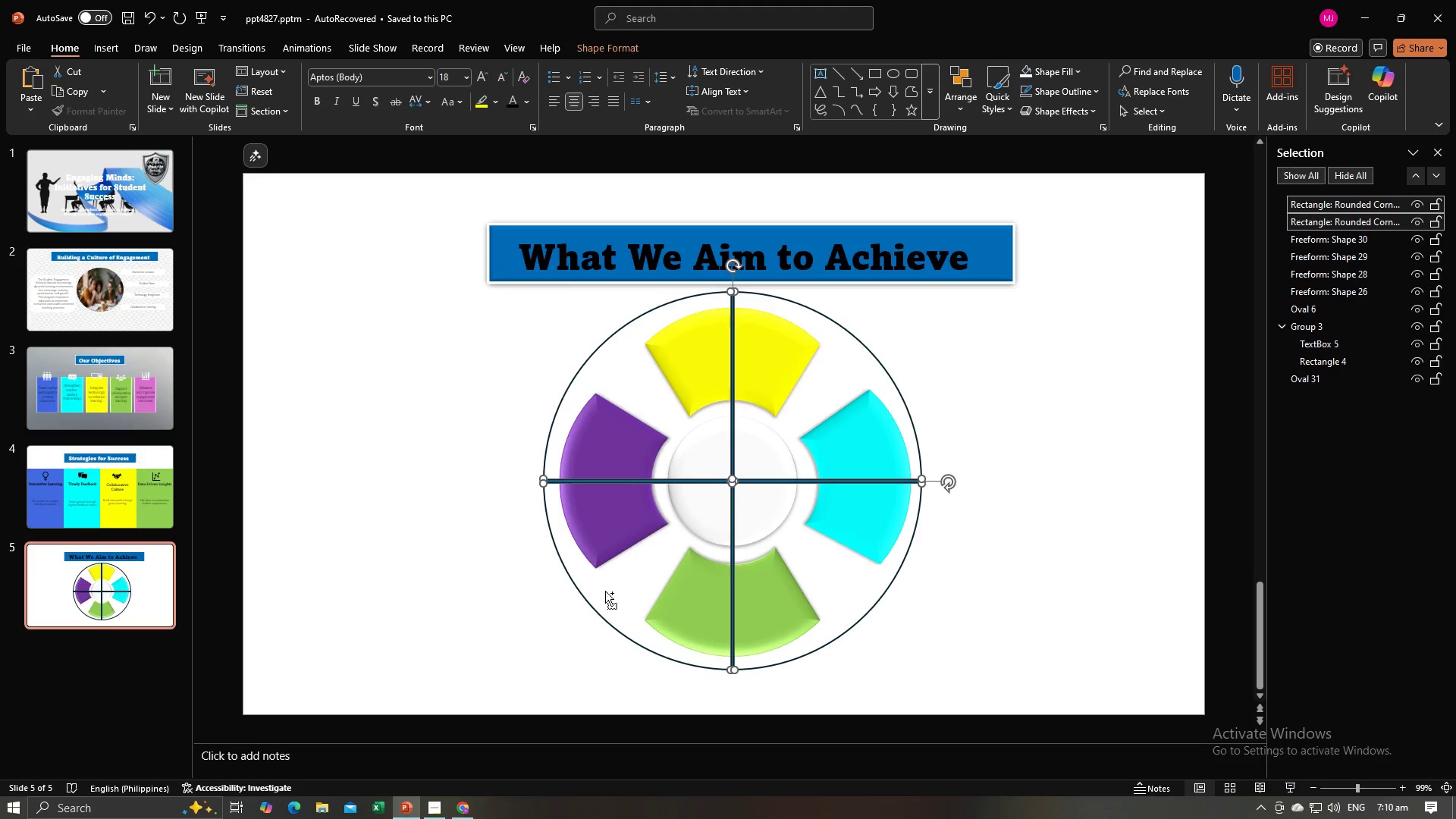 
left_click([605, 591])
 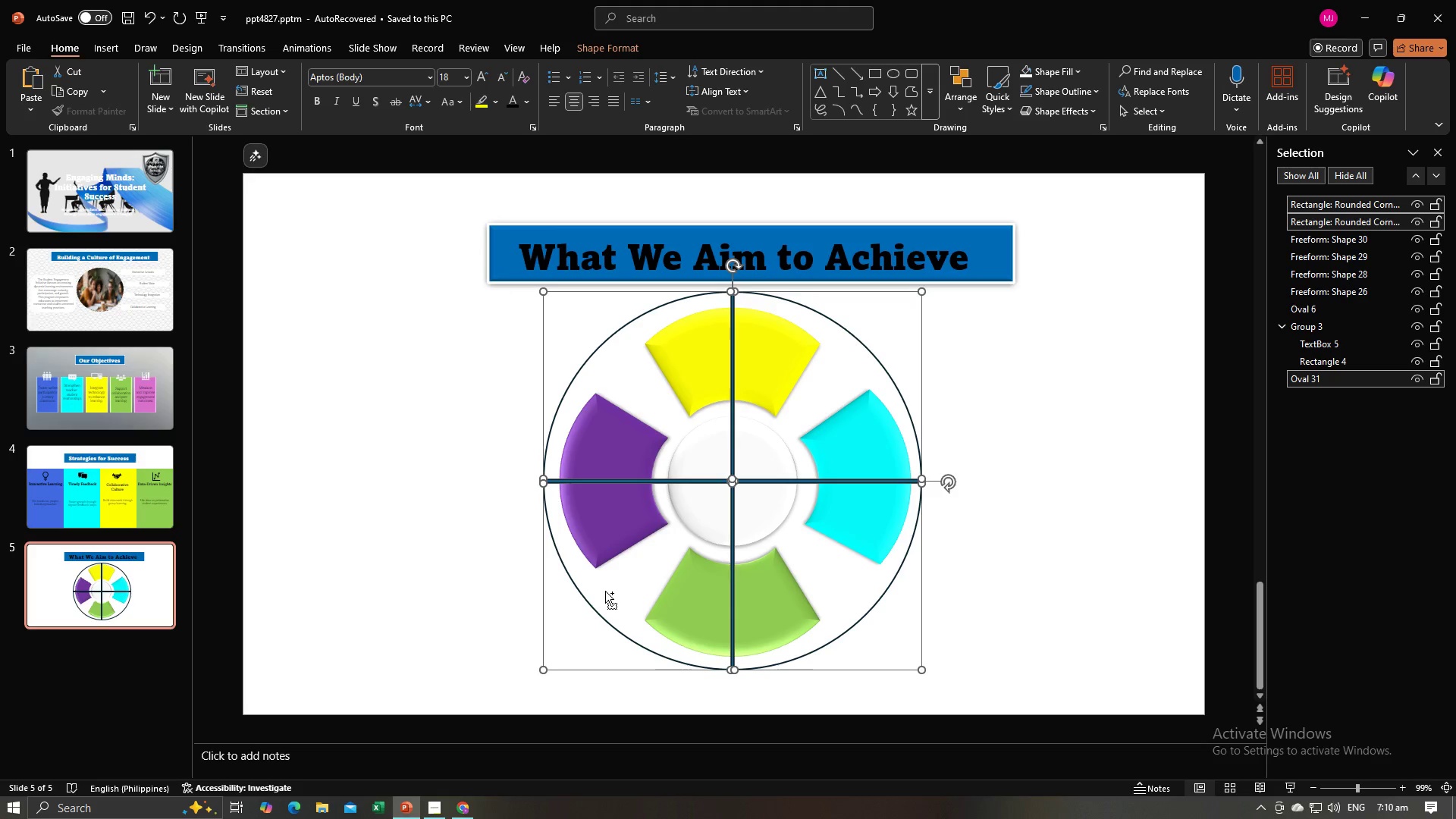 
hold_key(key=ControlLeft, duration=0.94)
 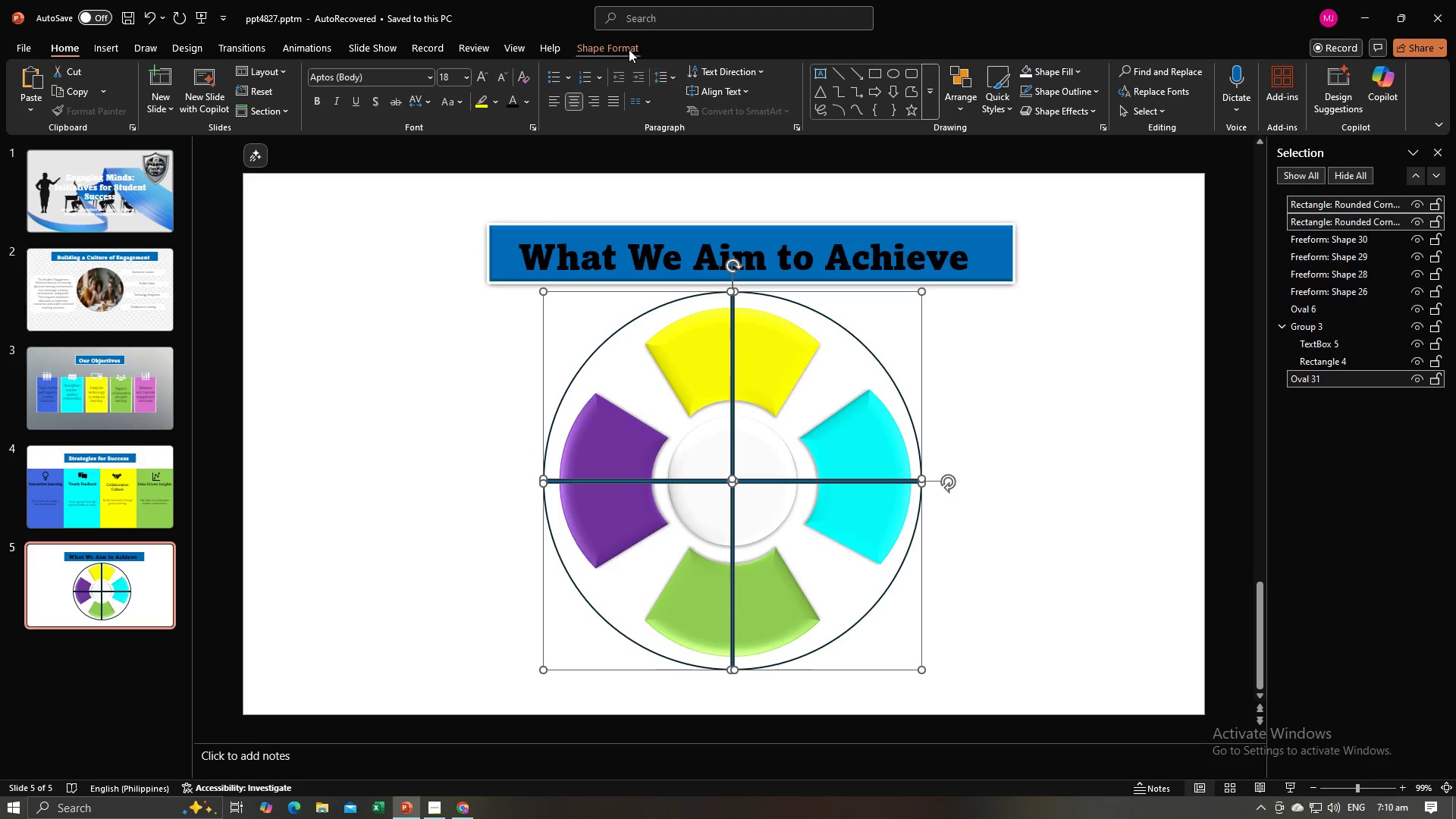 
left_click([601, 44])
 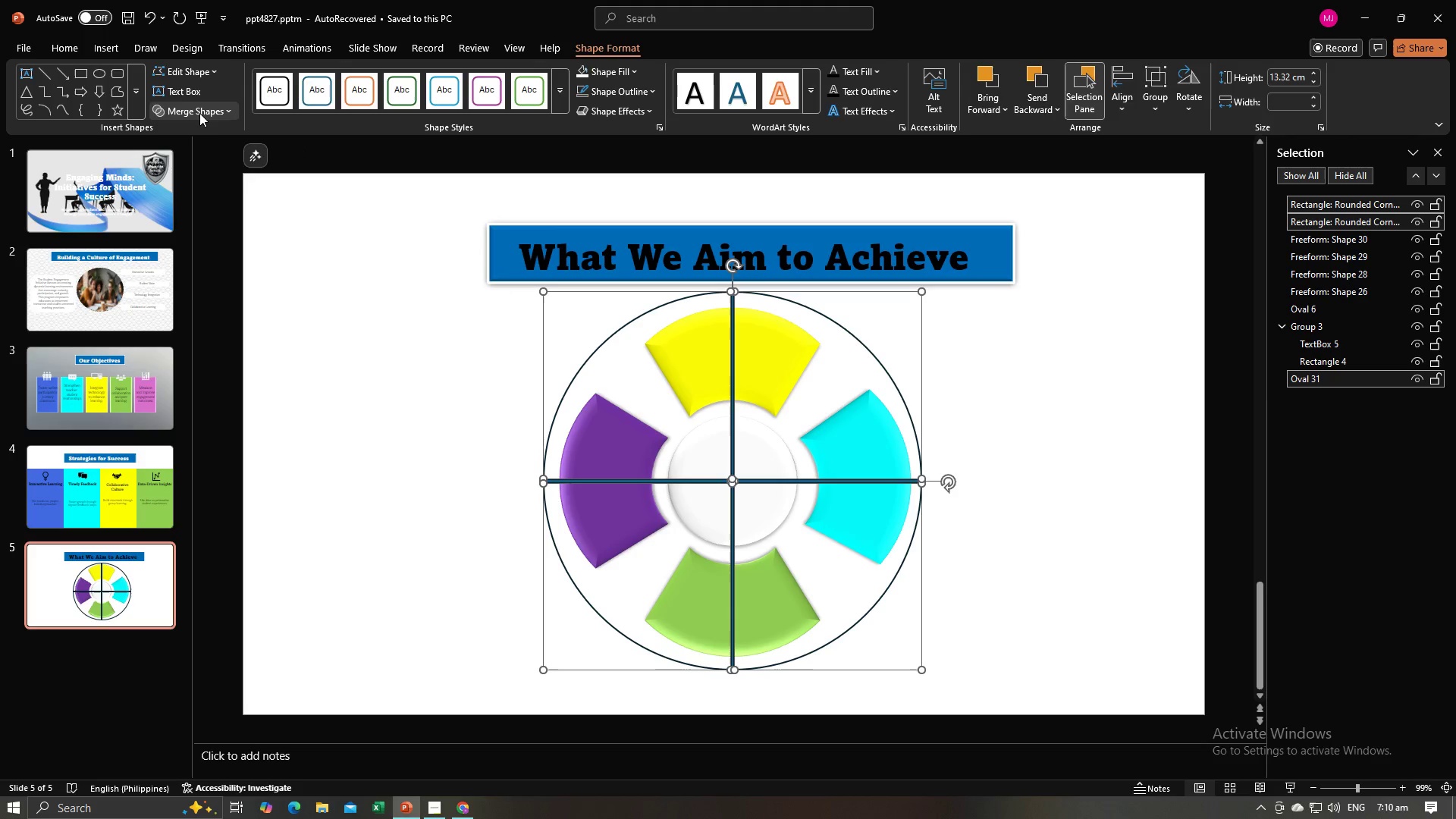 
double_click([199, 113])
 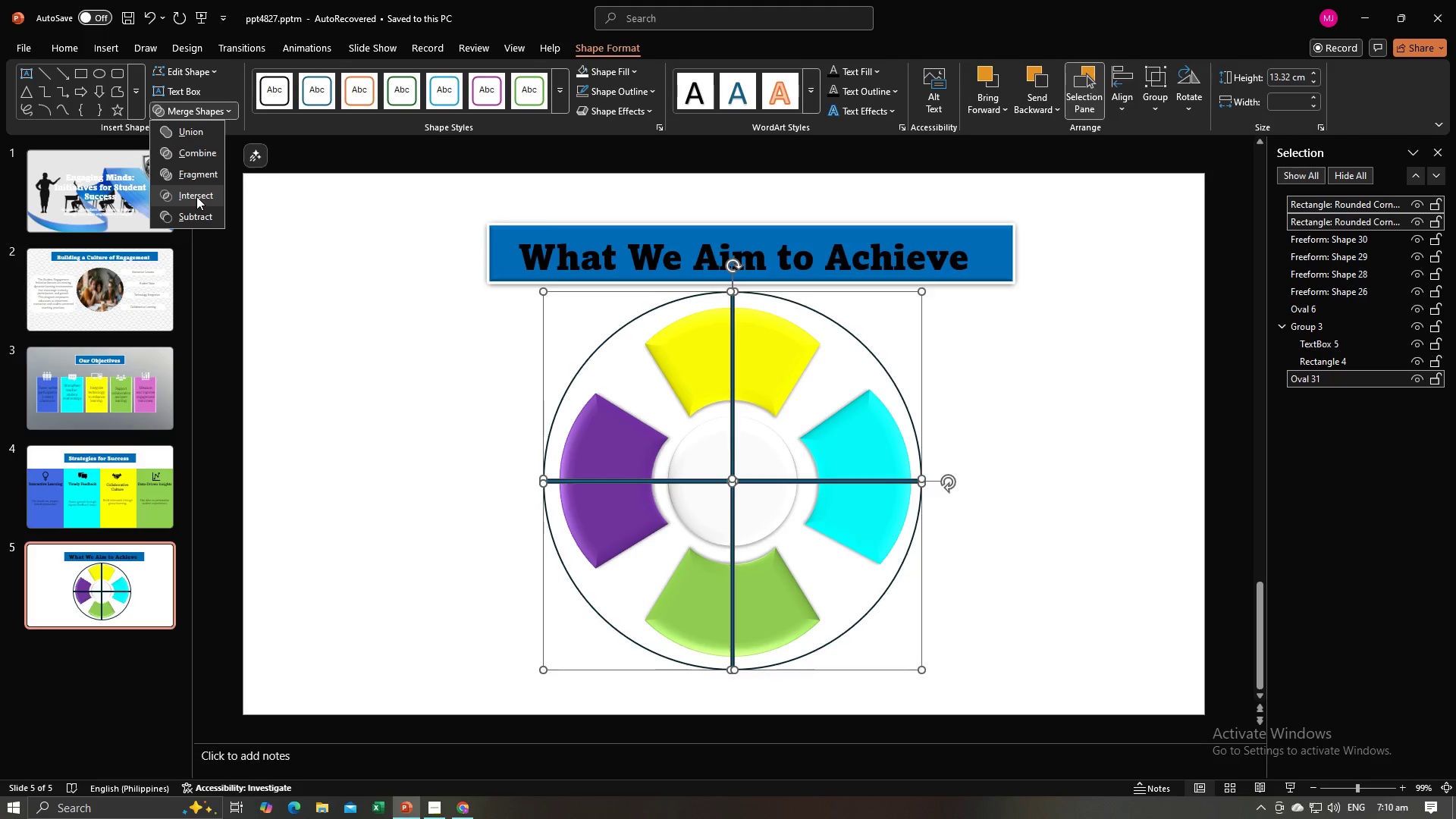 
left_click([197, 177])
 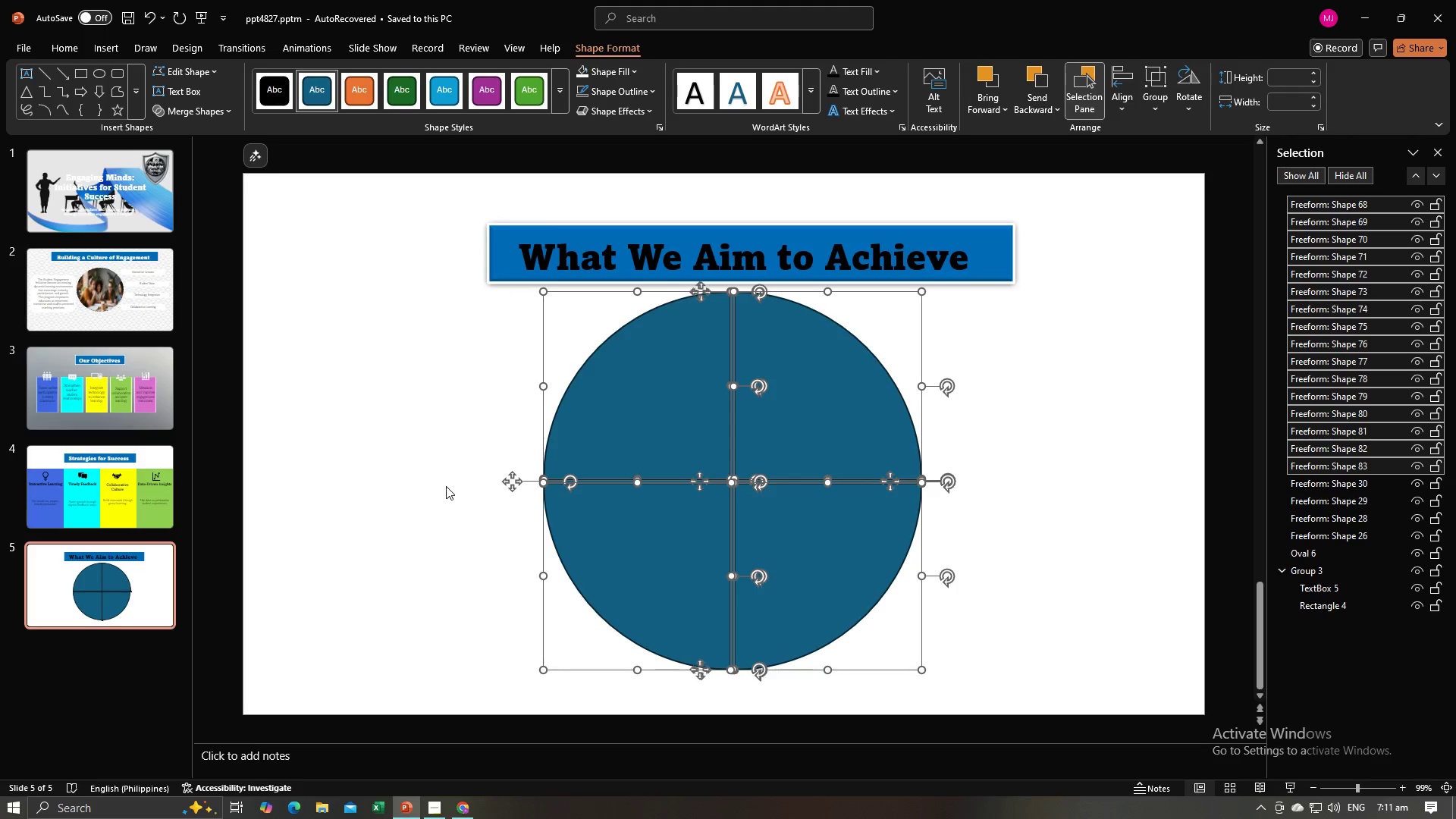 
left_click([447, 502])
 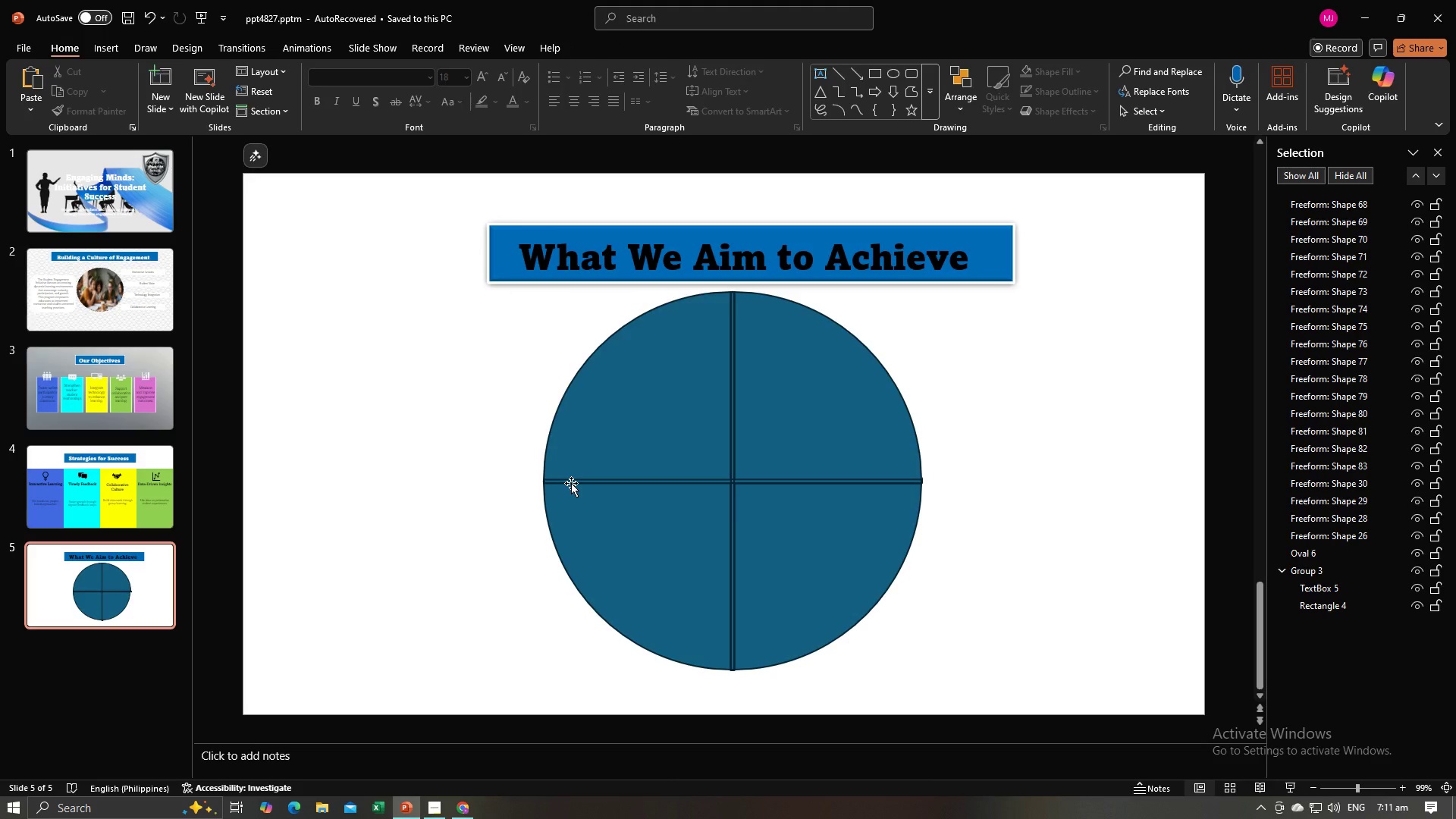 
left_click([571, 483])
 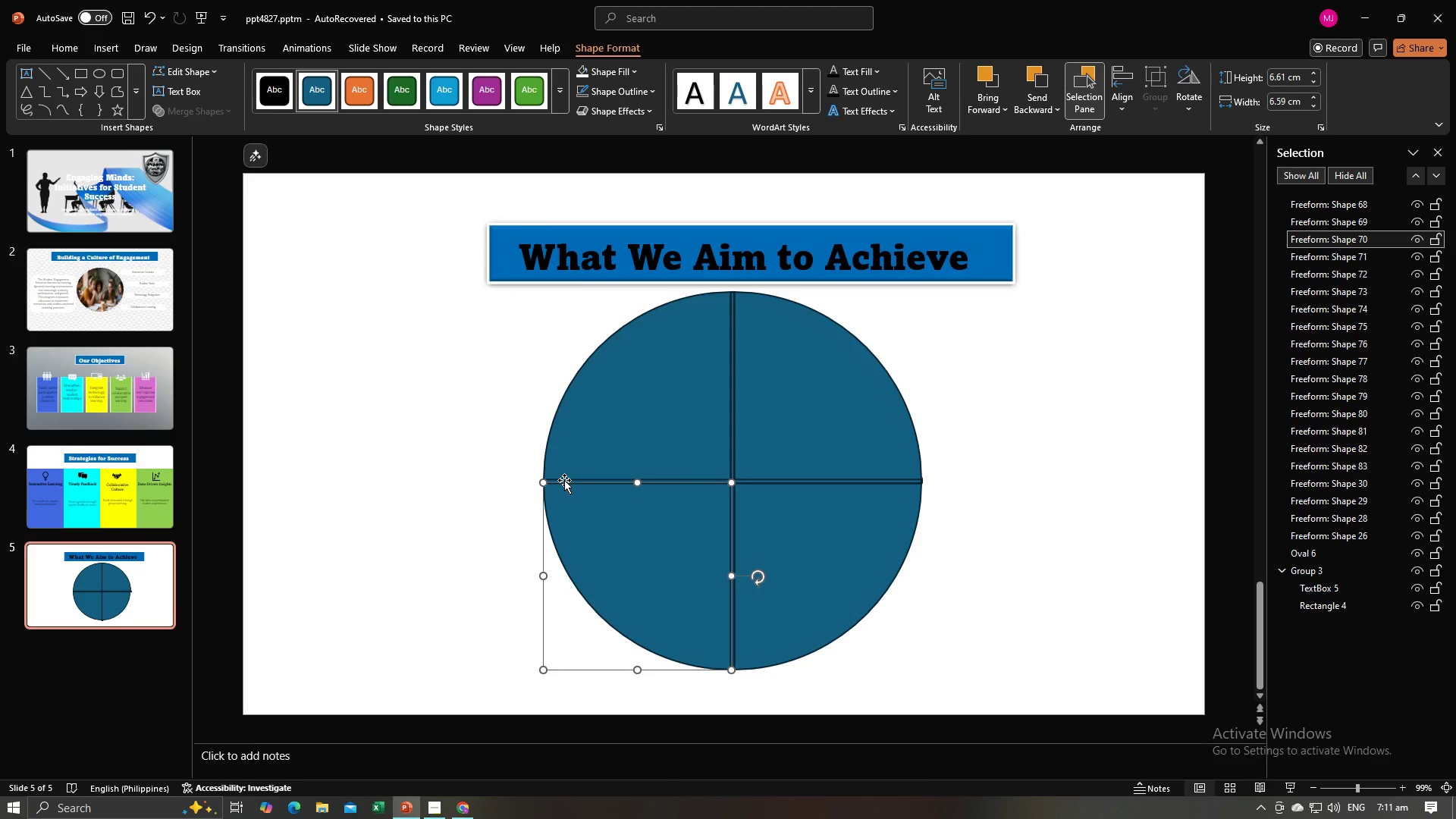 
left_click([564, 480])
 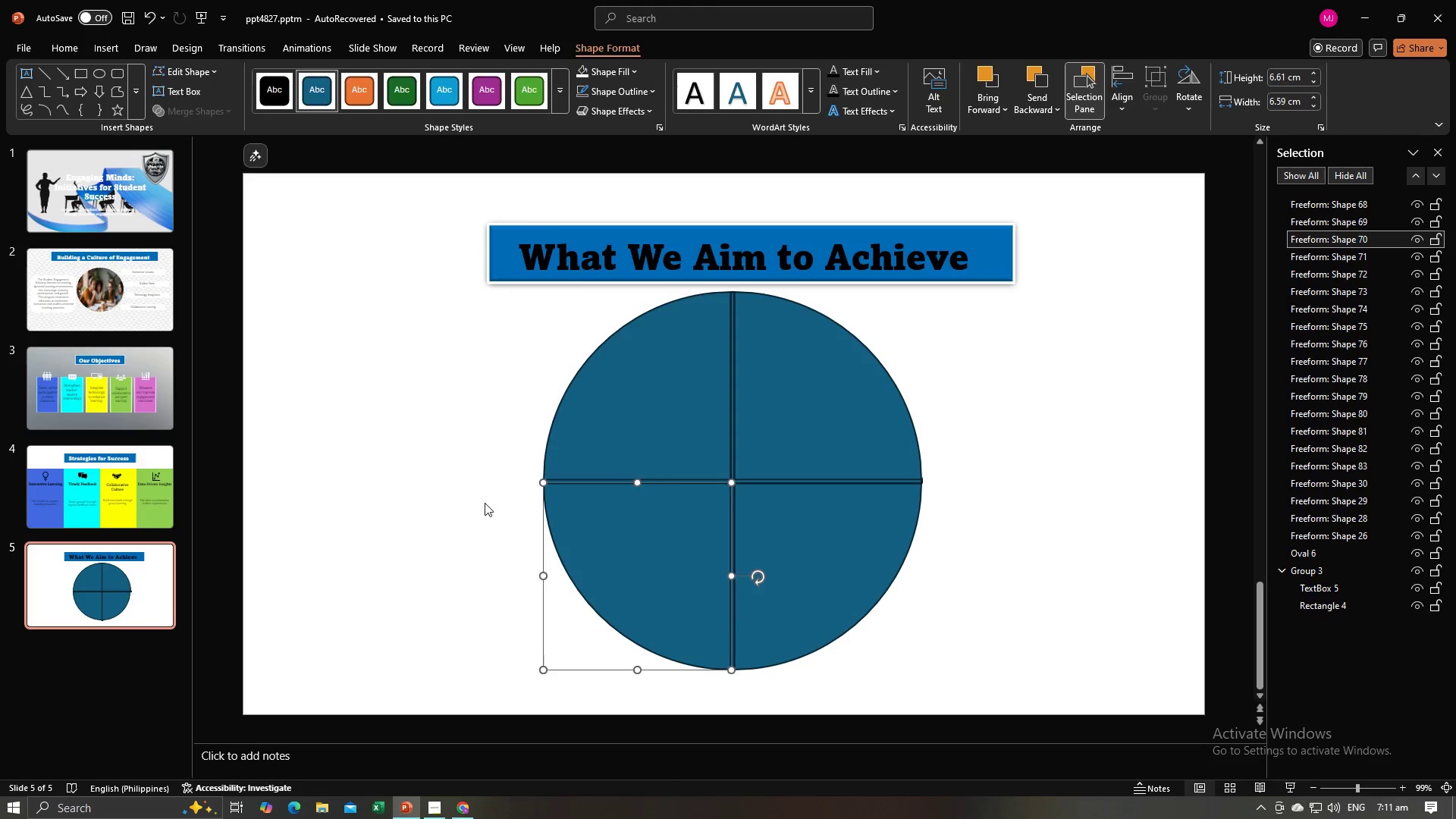 
left_click([485, 503])
 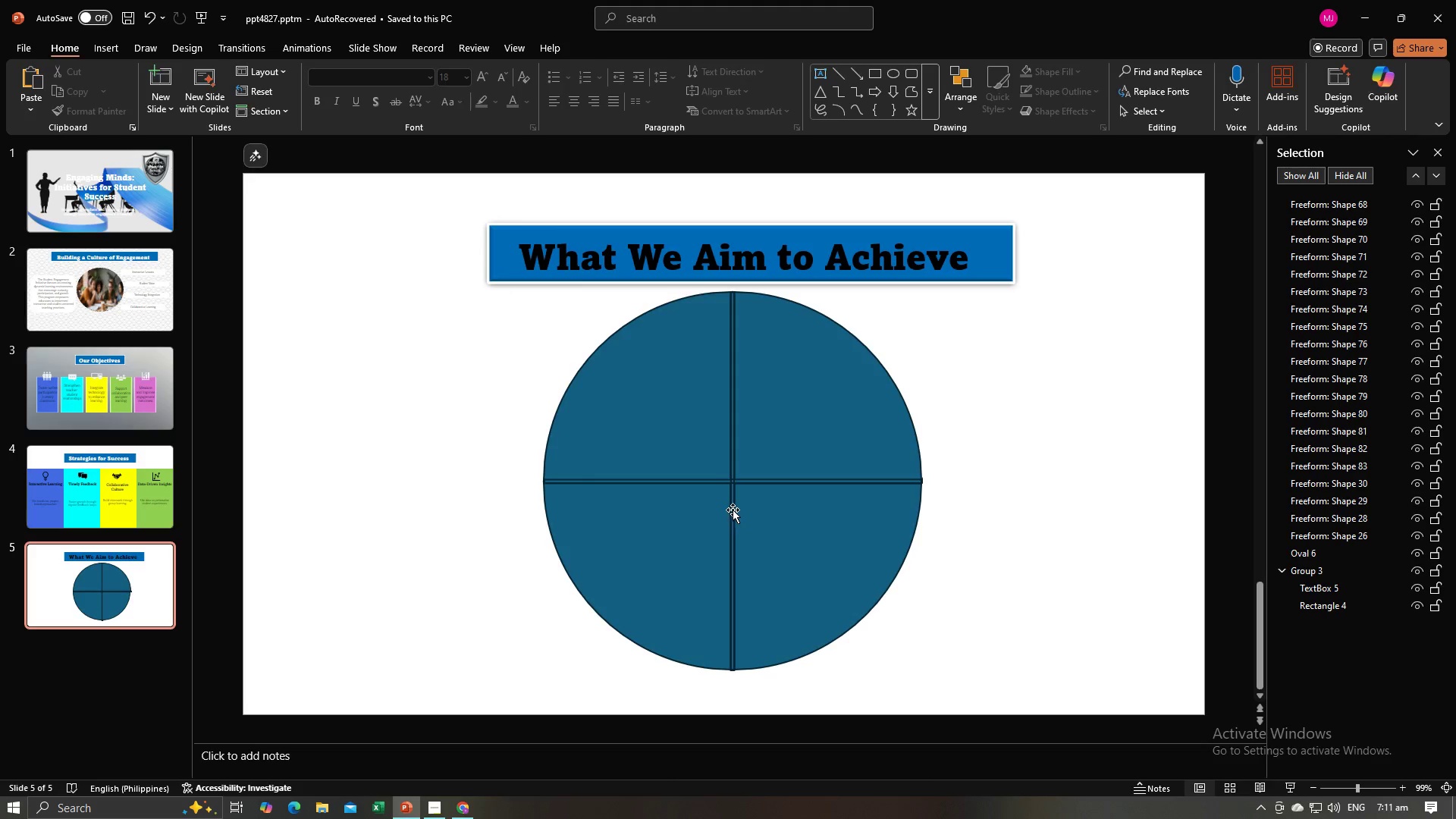 
left_click([733, 510])
 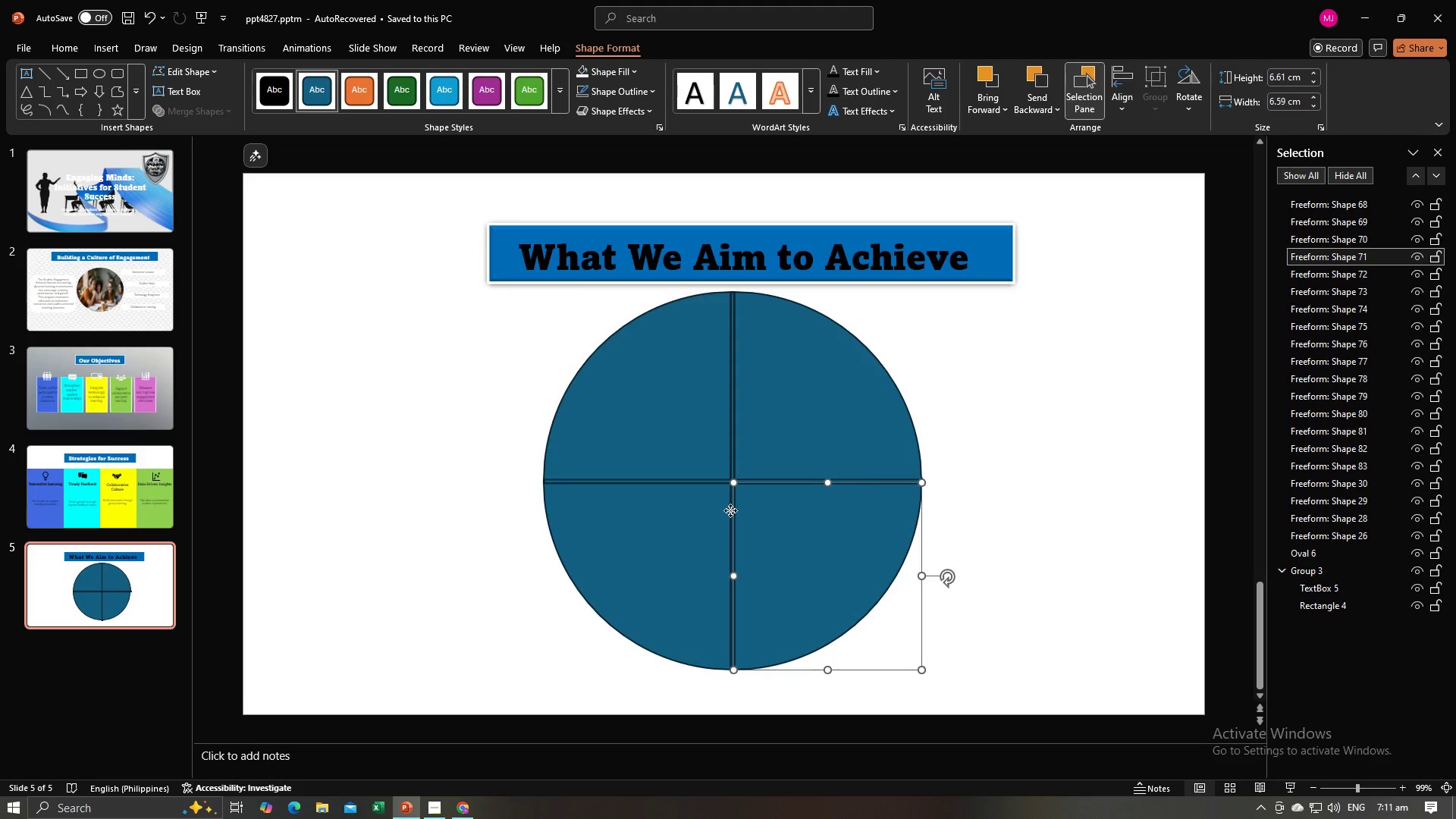 
left_click([730, 510])
 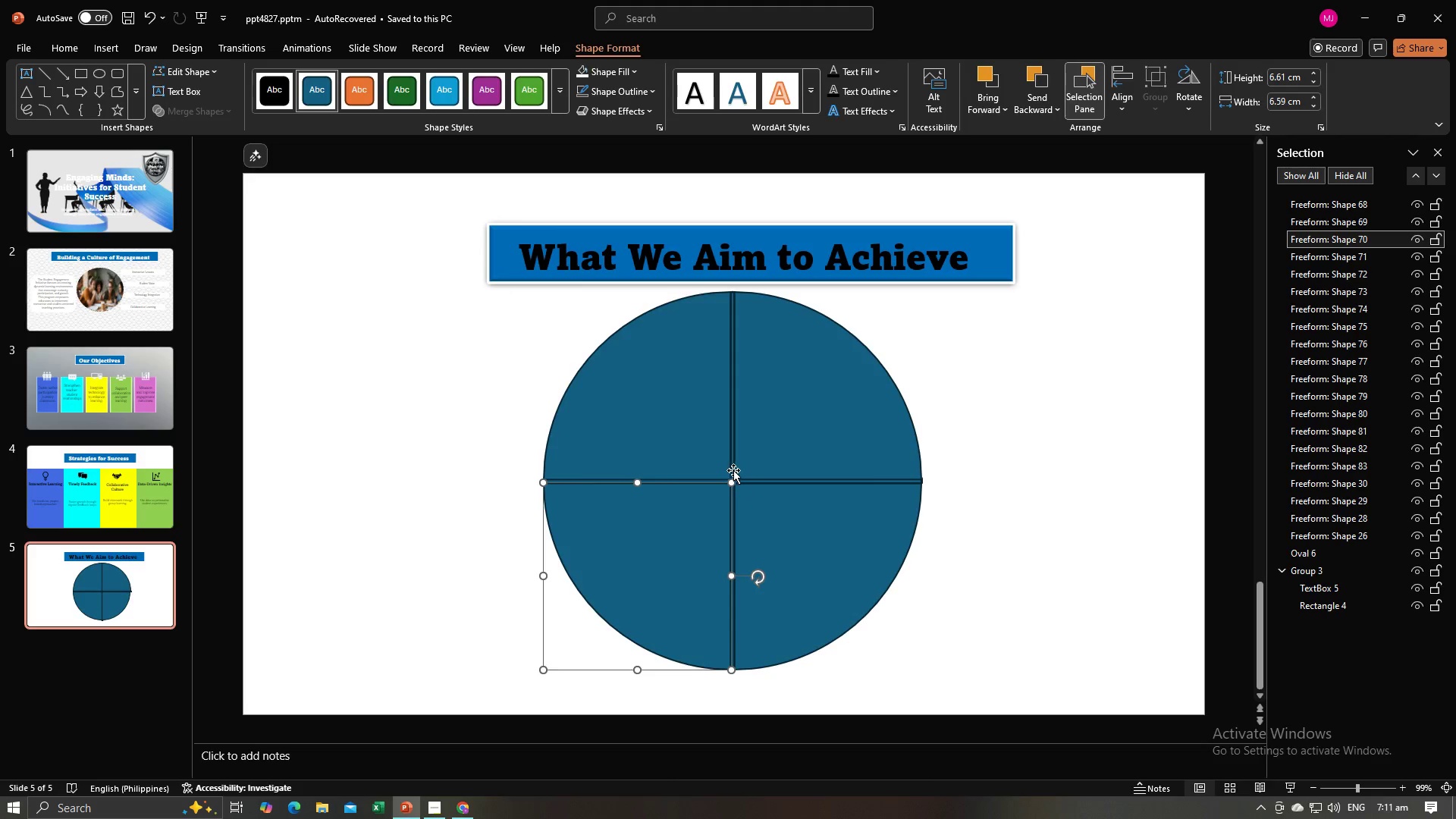 
left_click([733, 470])
 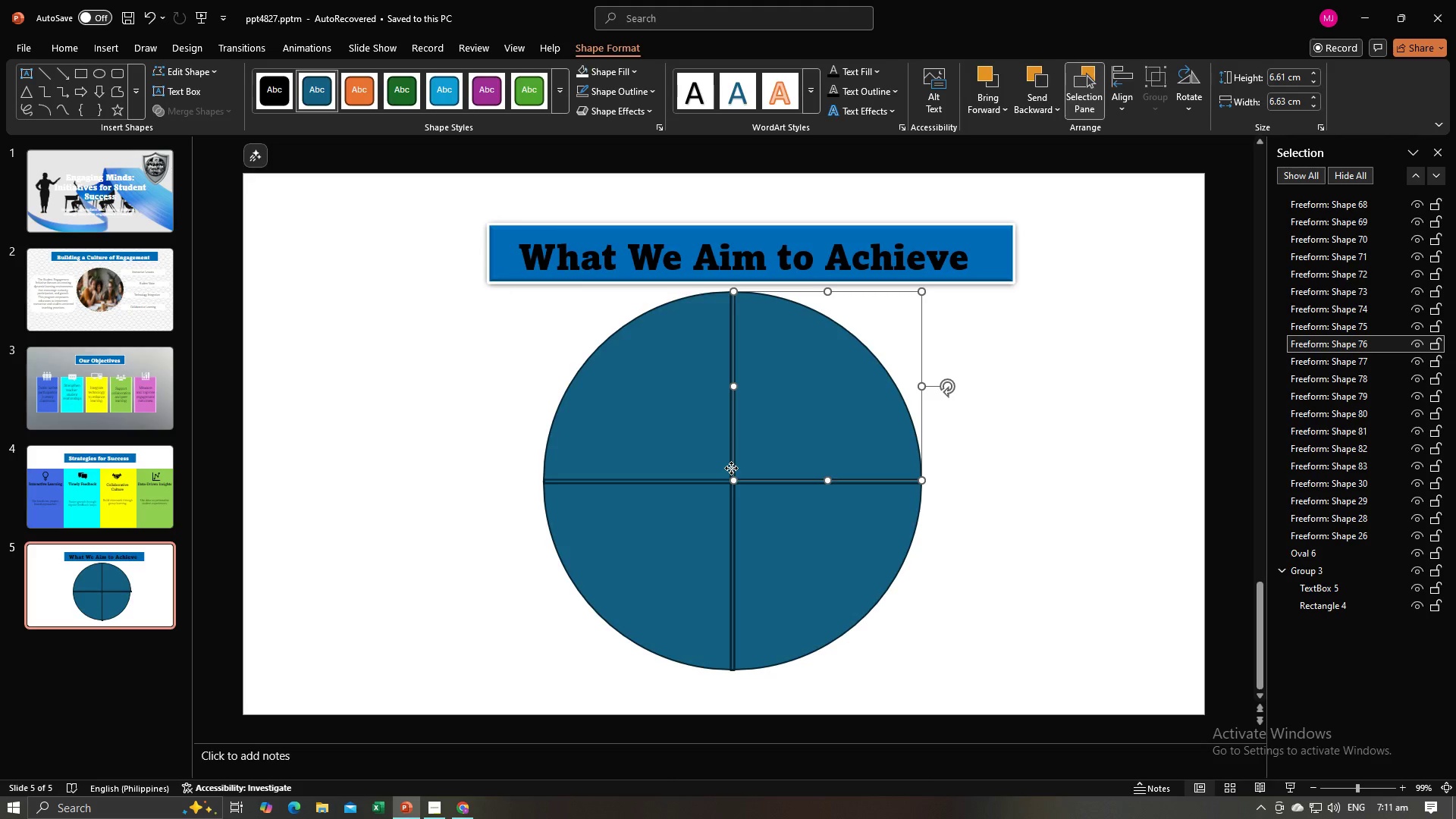 
left_click([731, 468])
 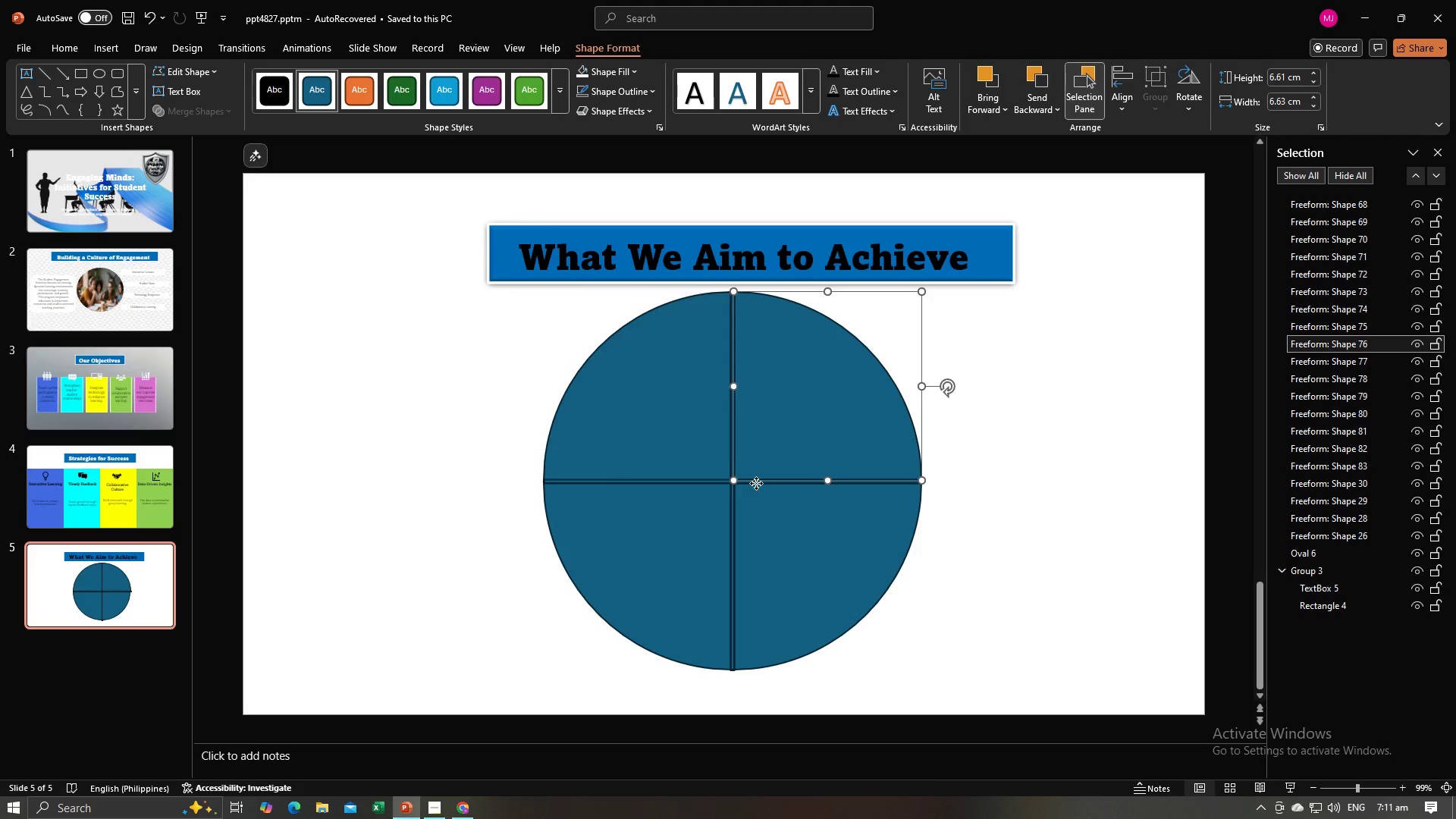 
left_click([756, 483])
 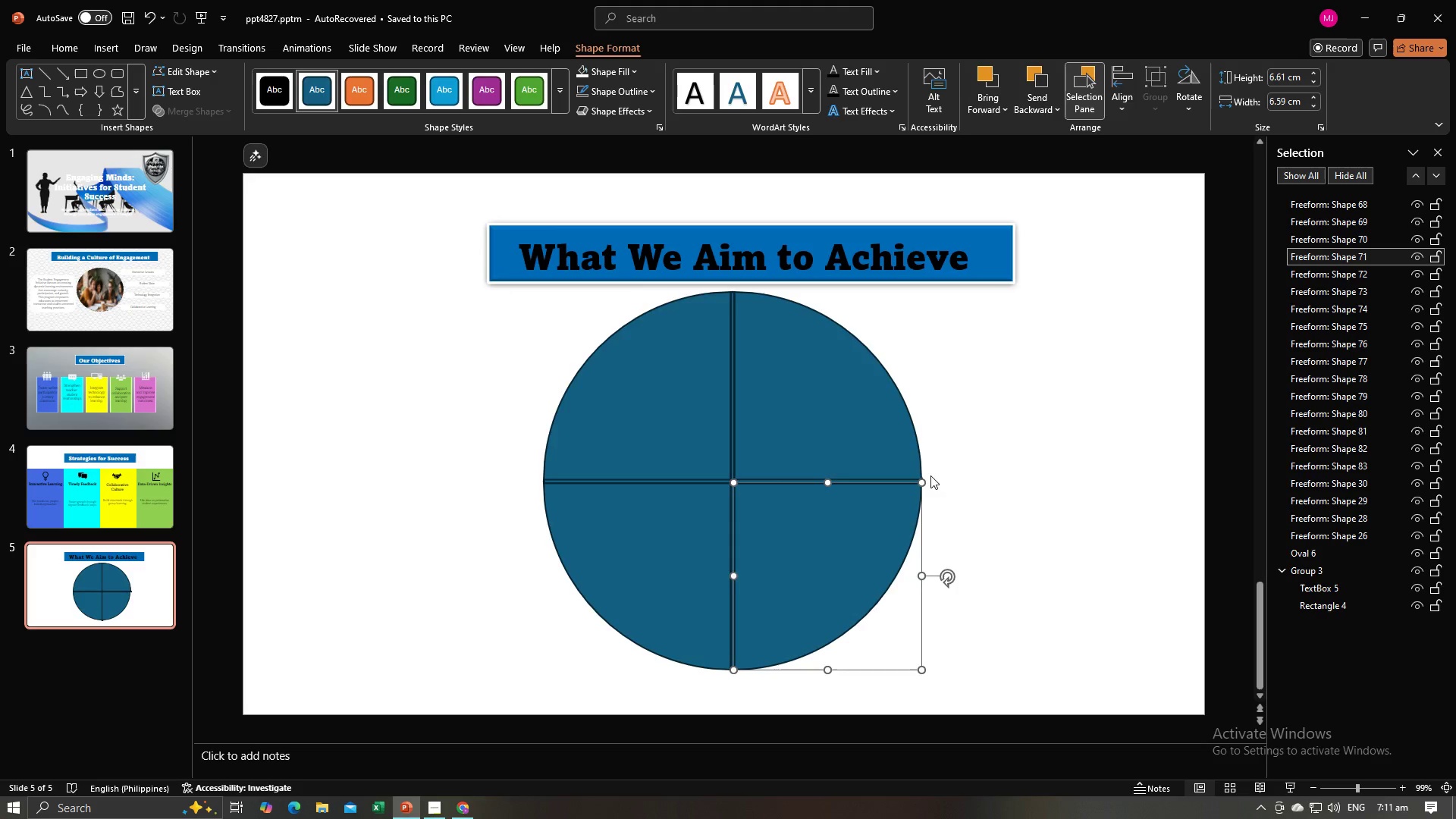 
left_click([965, 477])
 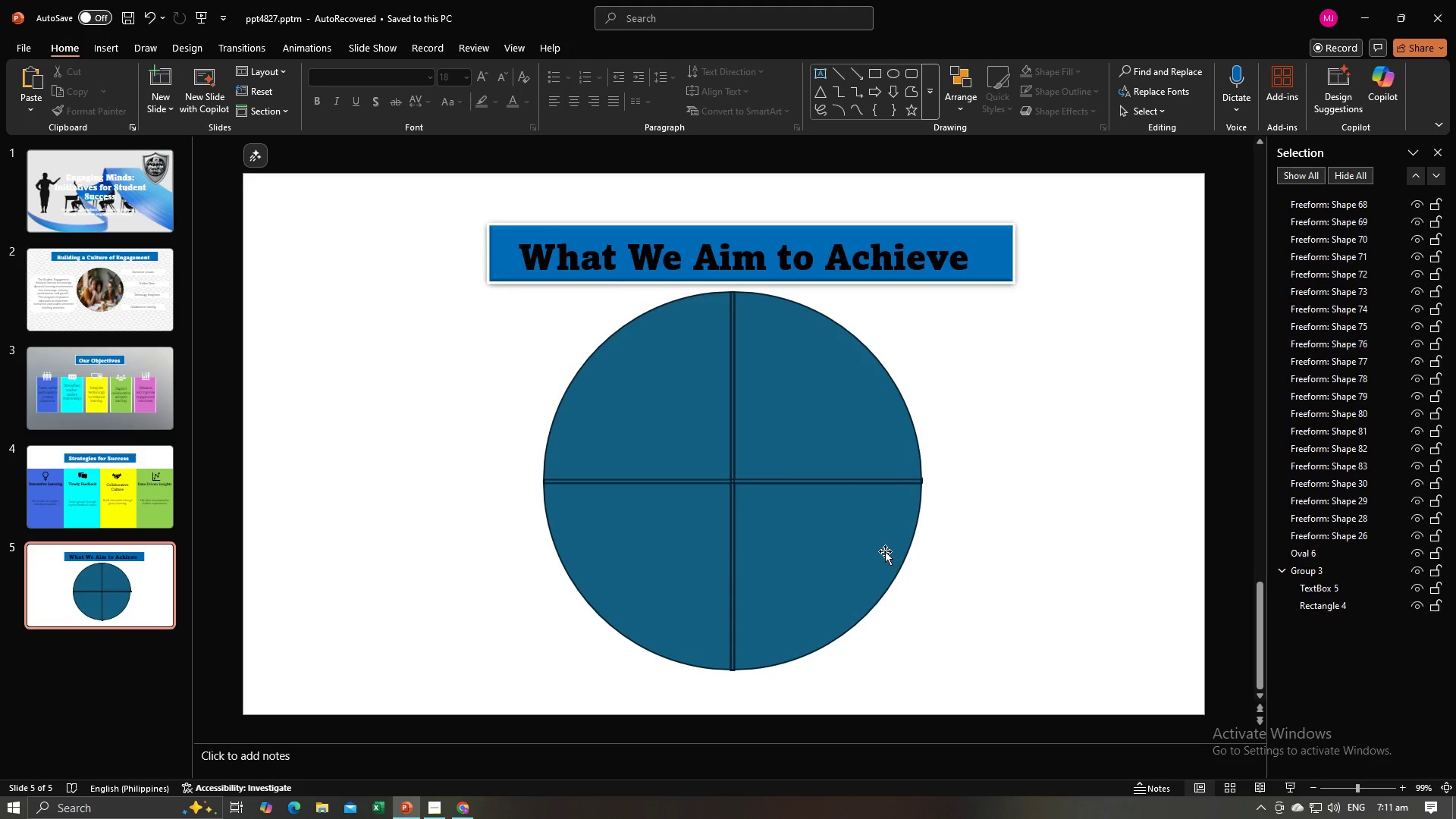 
left_click([877, 553])
 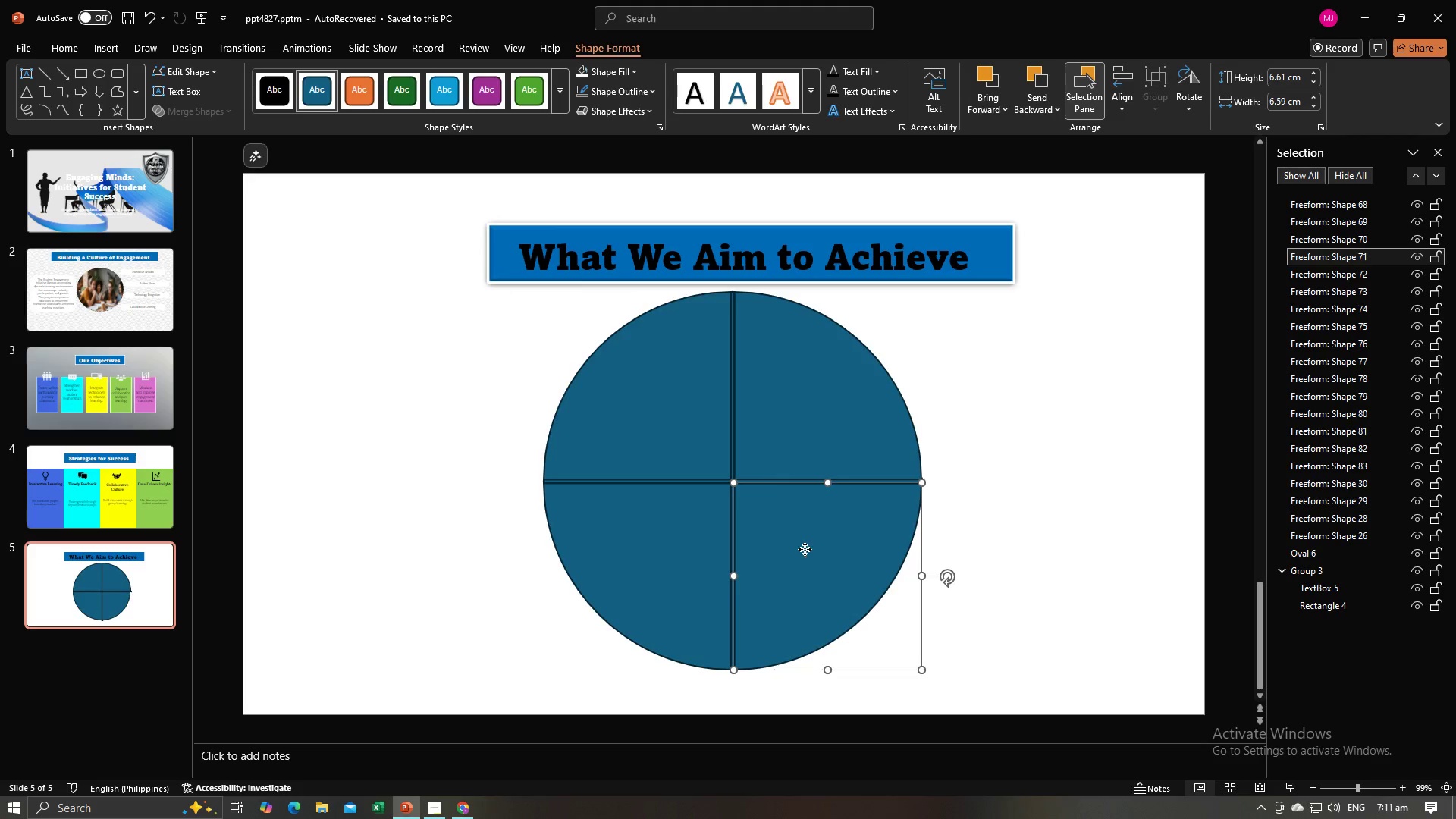 
left_click_drag(start_coordinate=[805, 549], to_coordinate=[967, 589])
 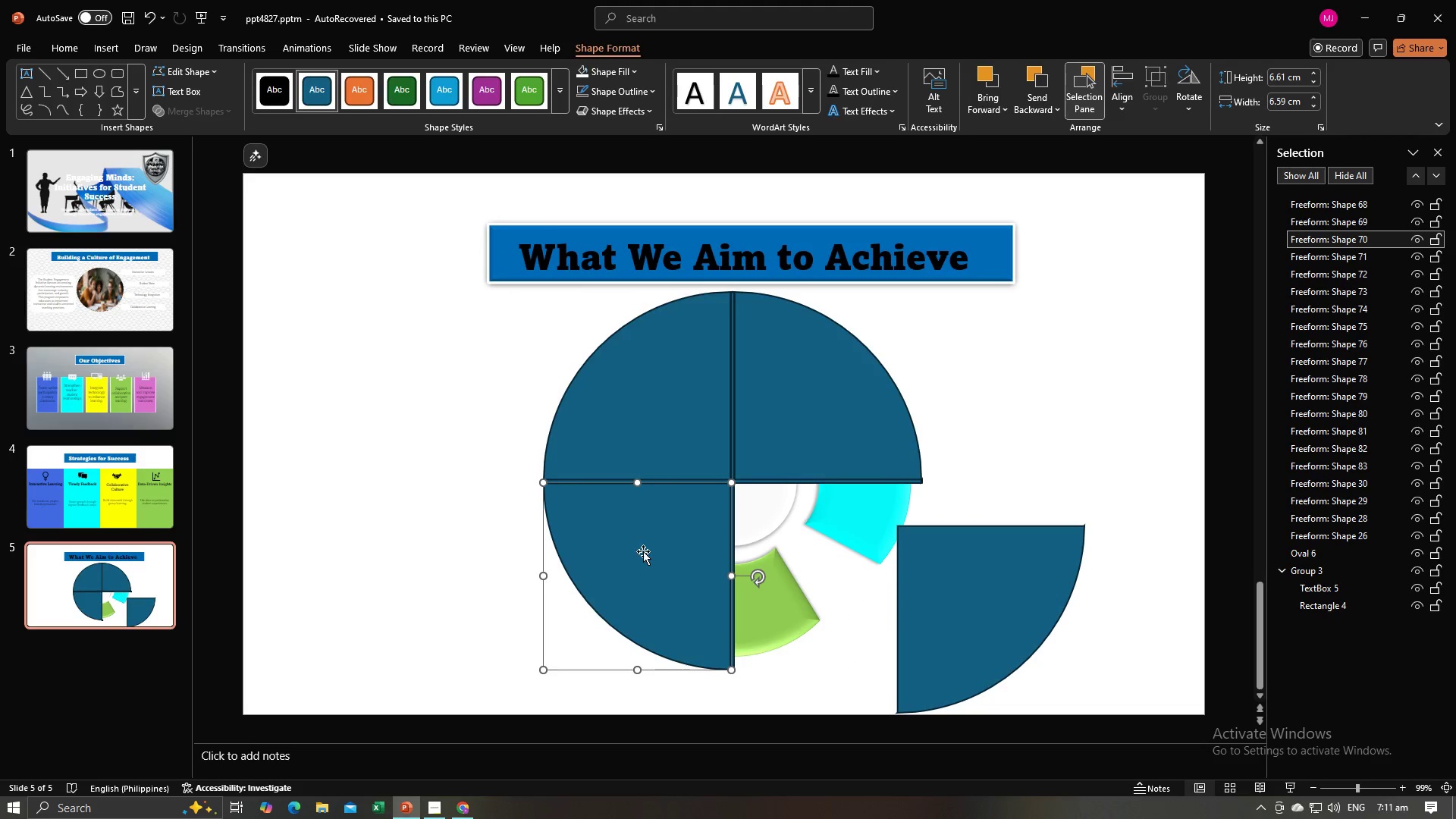 
left_click_drag(start_coordinate=[645, 551], to_coordinate=[487, 573])
 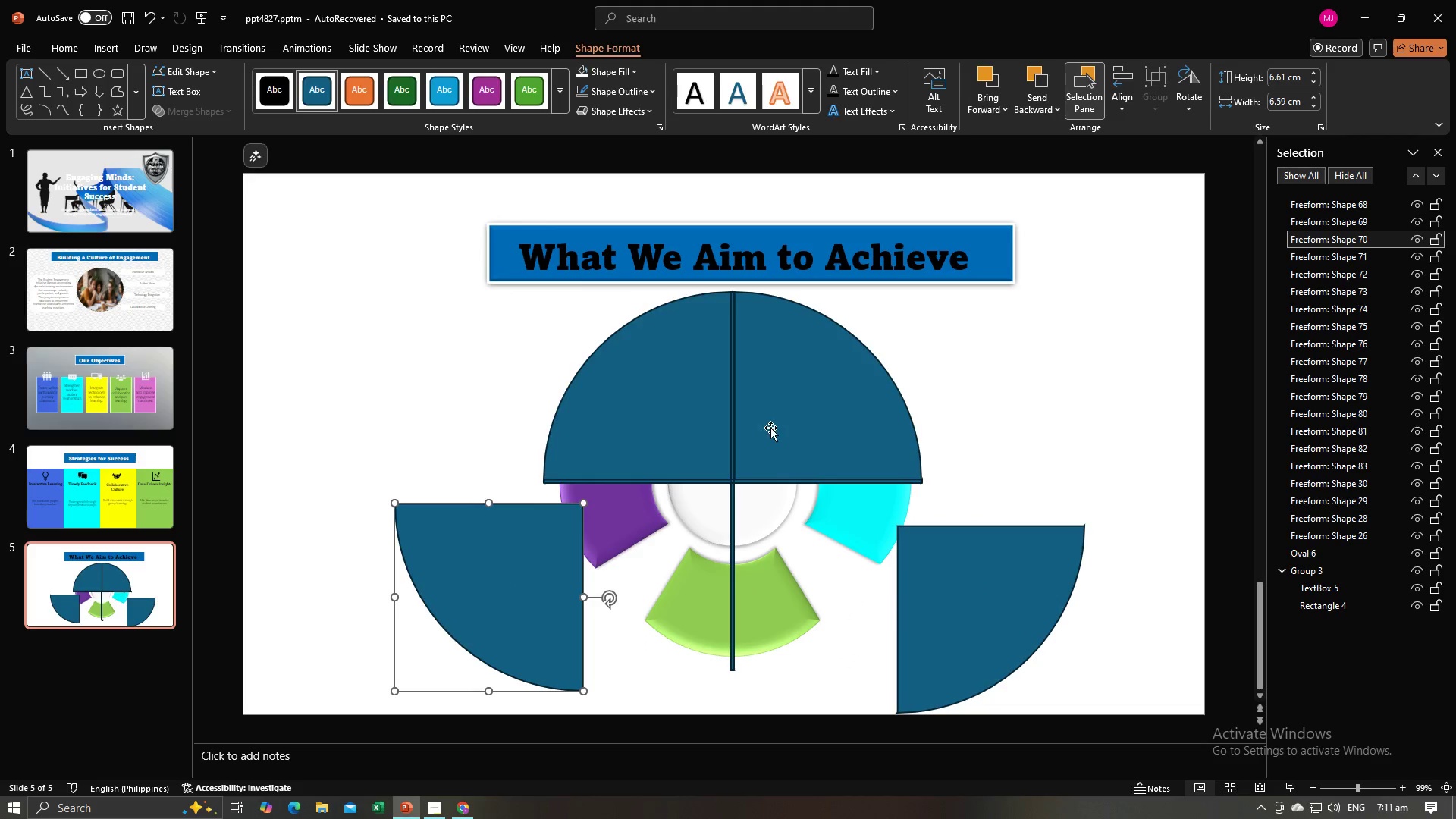 
left_click([776, 411])
 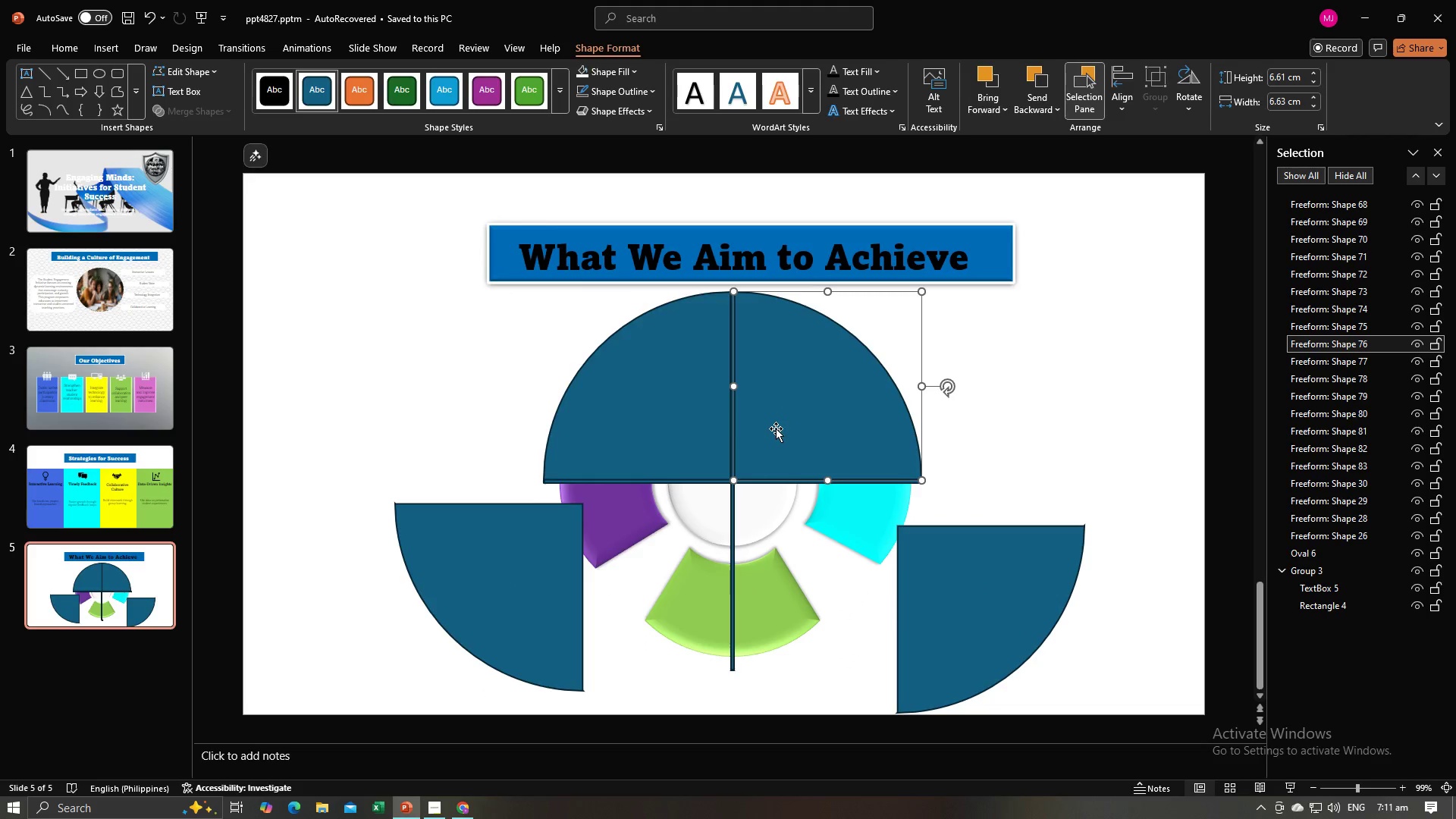 
left_click_drag(start_coordinate=[776, 428], to_coordinate=[958, 395])
 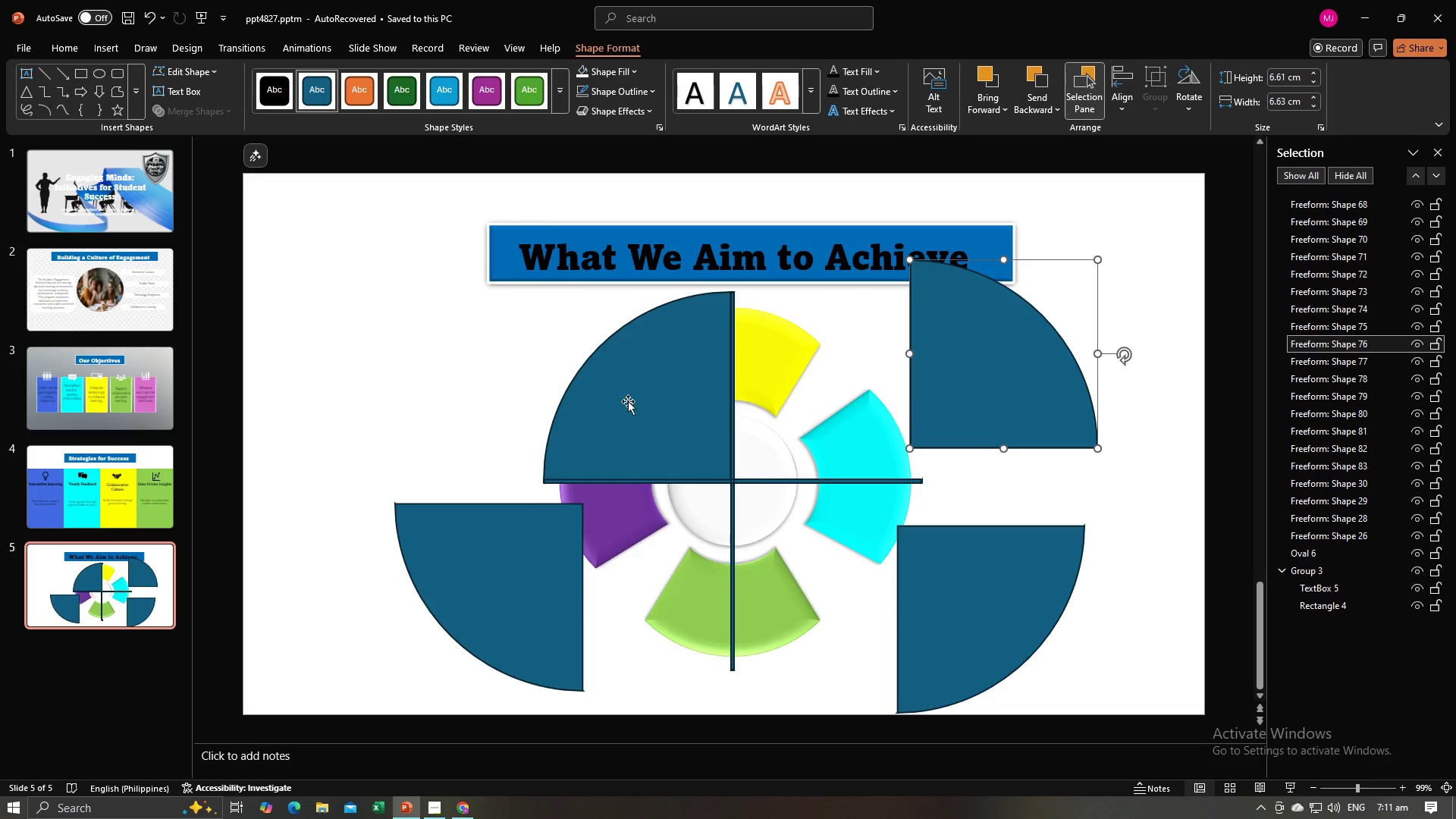 
left_click([628, 401])
 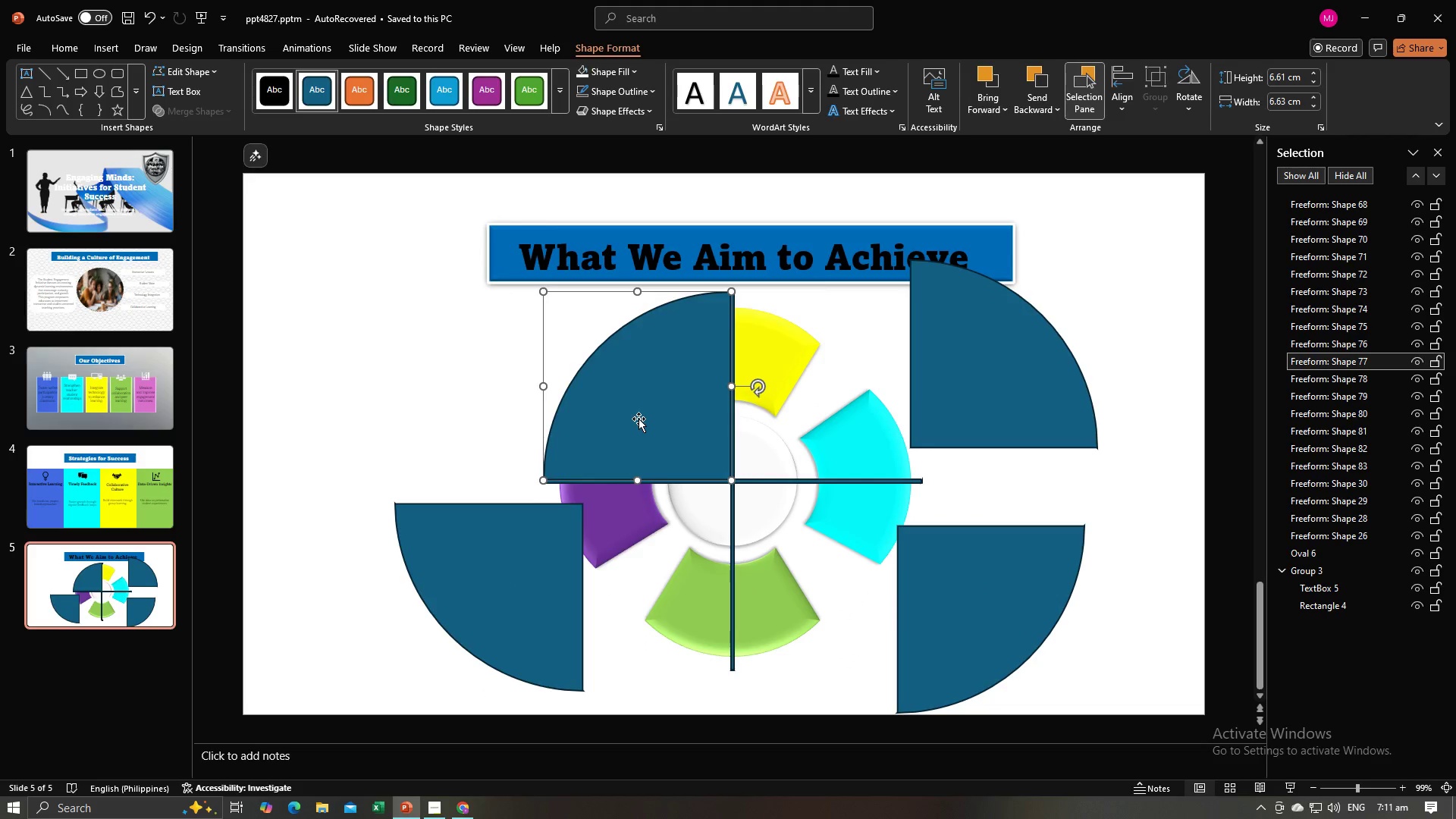 
left_click_drag(start_coordinate=[639, 419], to_coordinate=[441, 407])
 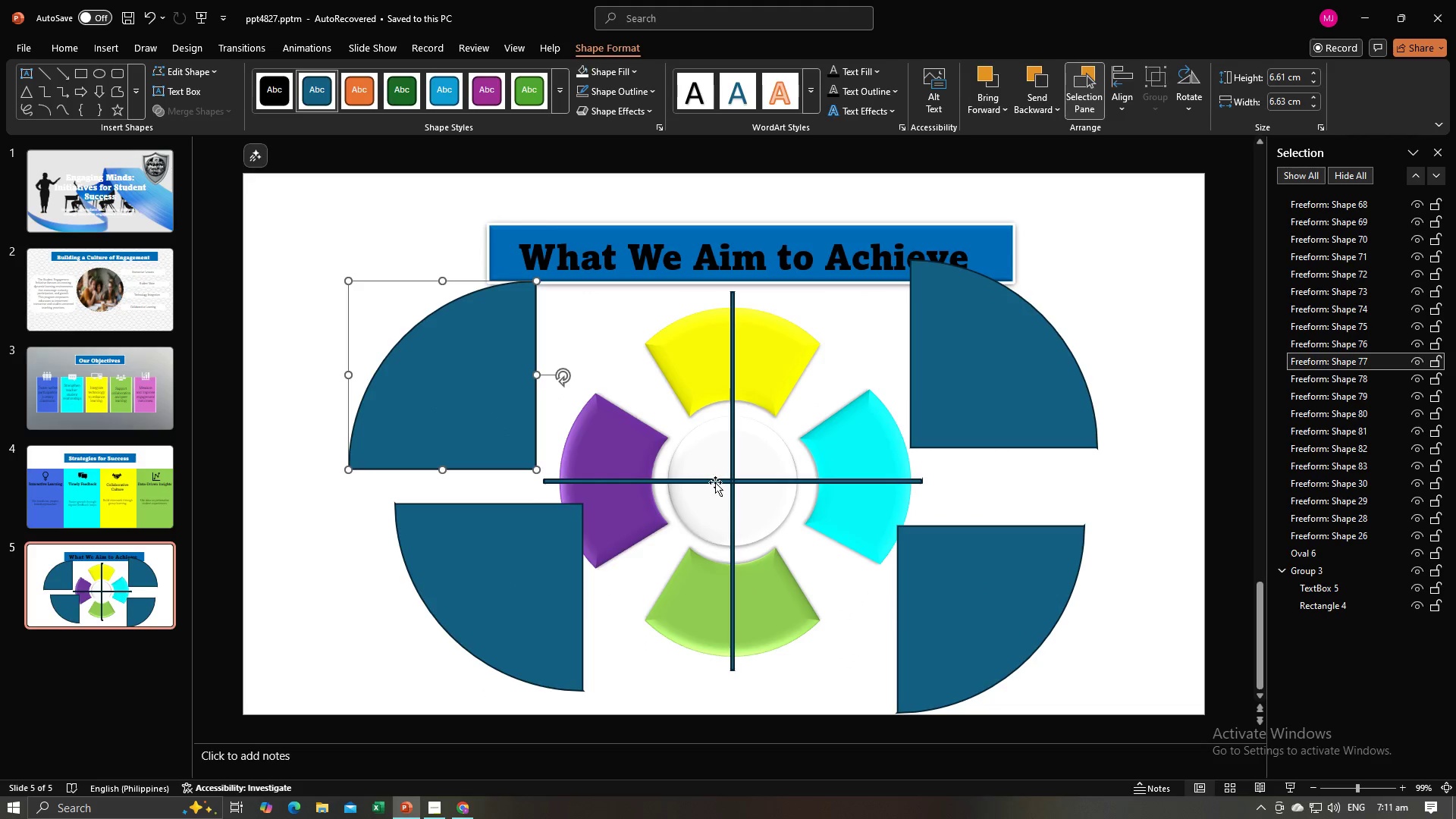 
left_click([715, 482])
 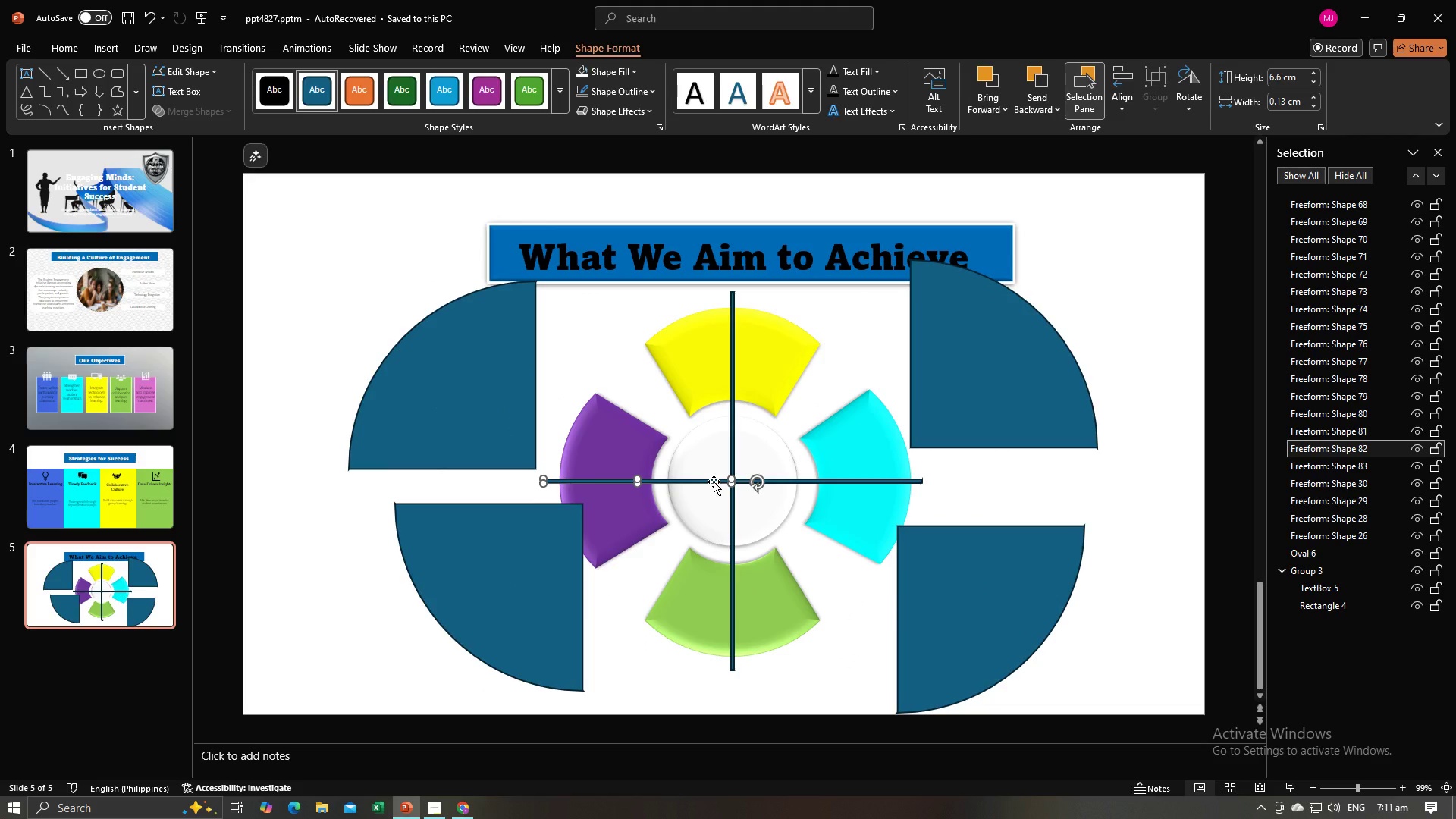 
key(Backspace)
 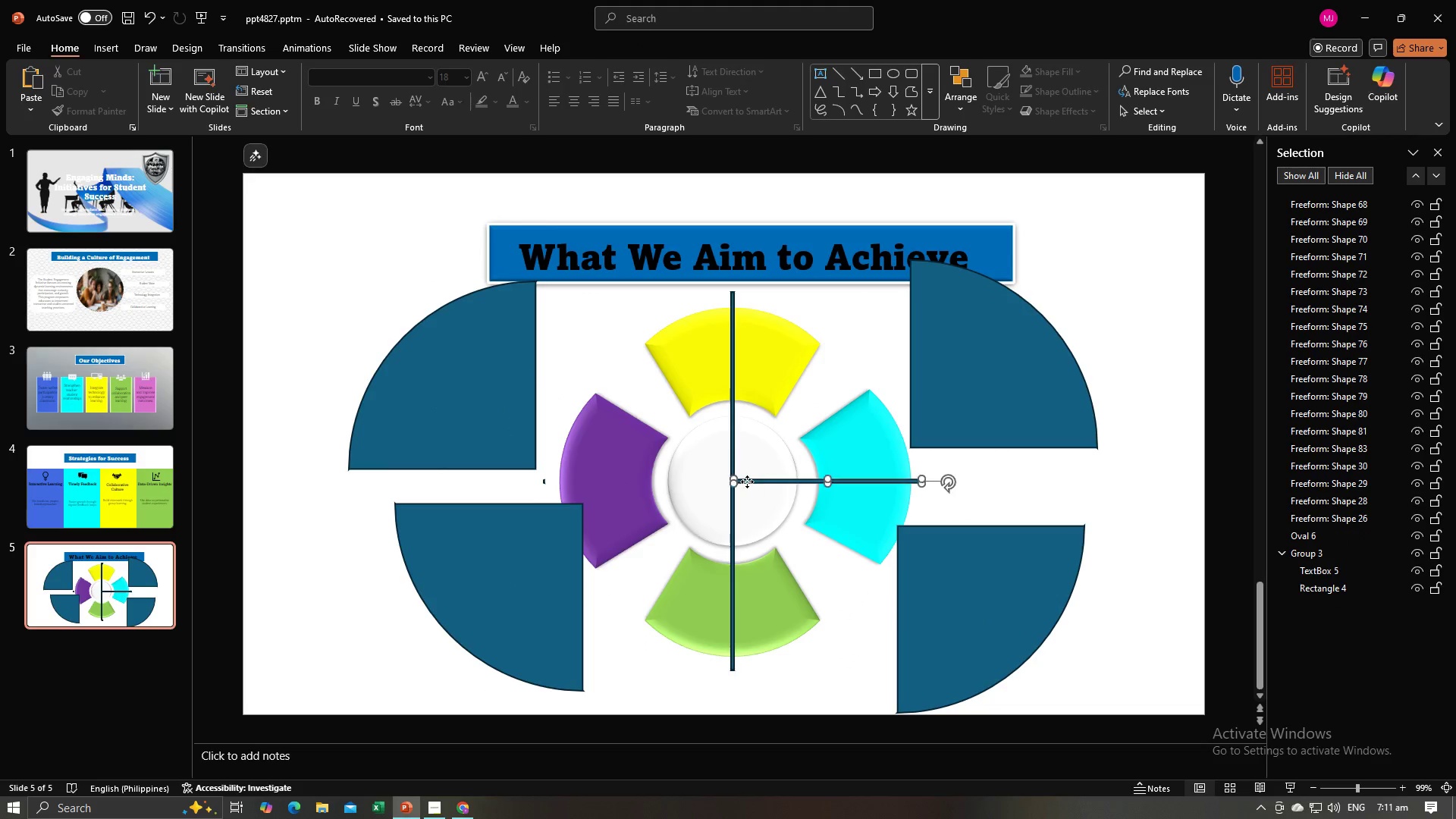 
left_click([747, 482])
 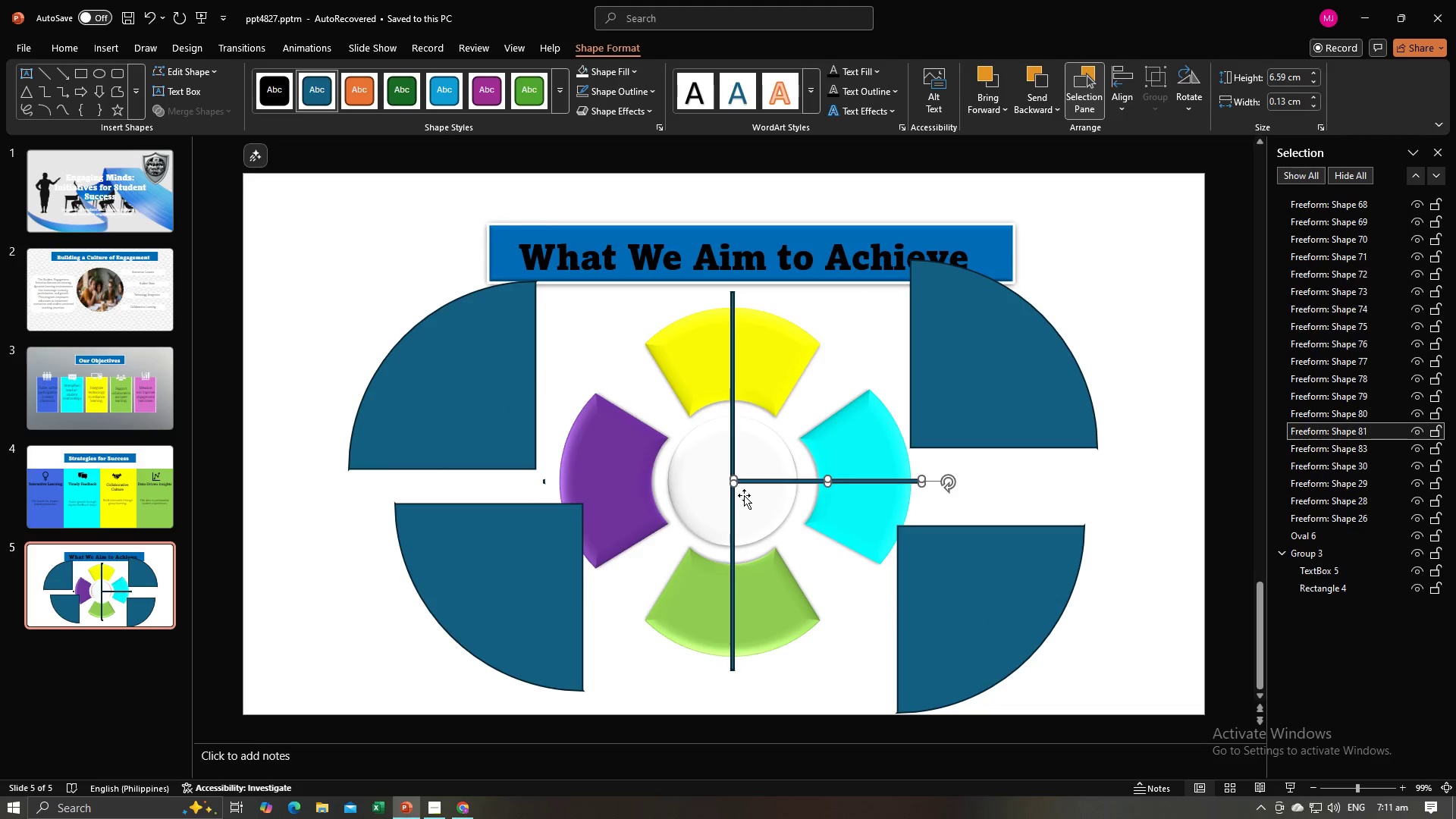 
key(Backspace)
 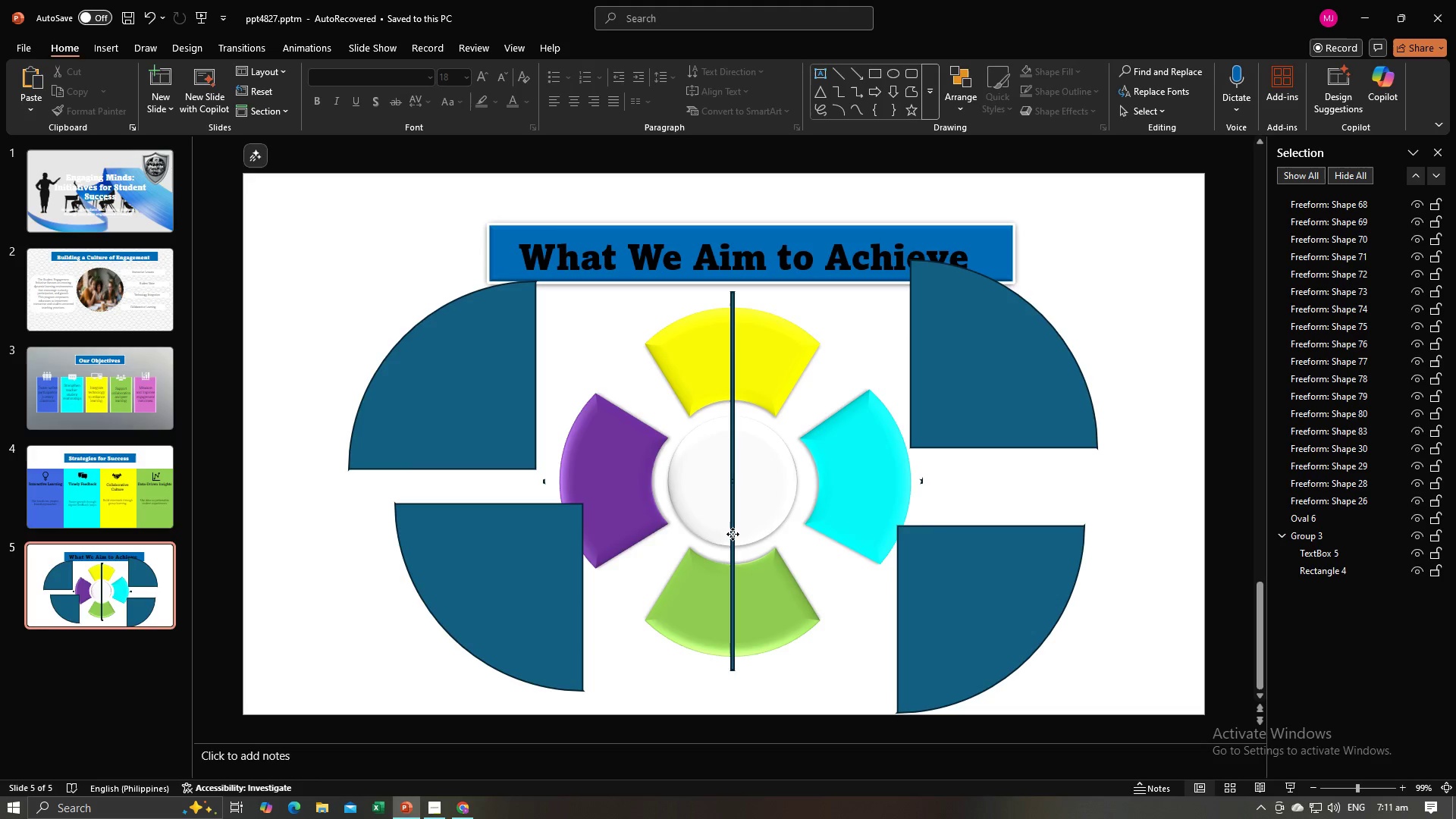 
left_click([733, 534])
 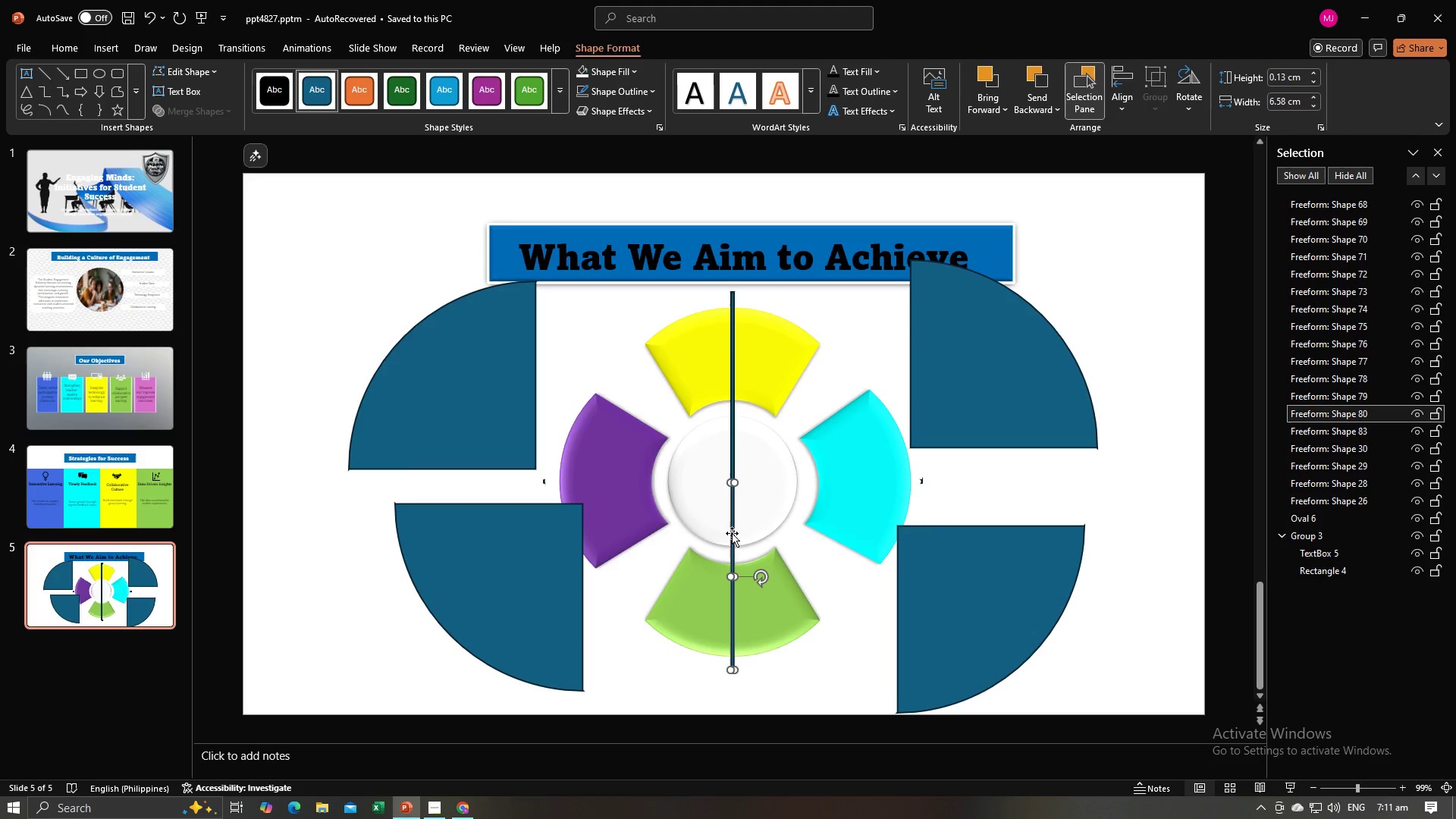 
key(Backspace)
 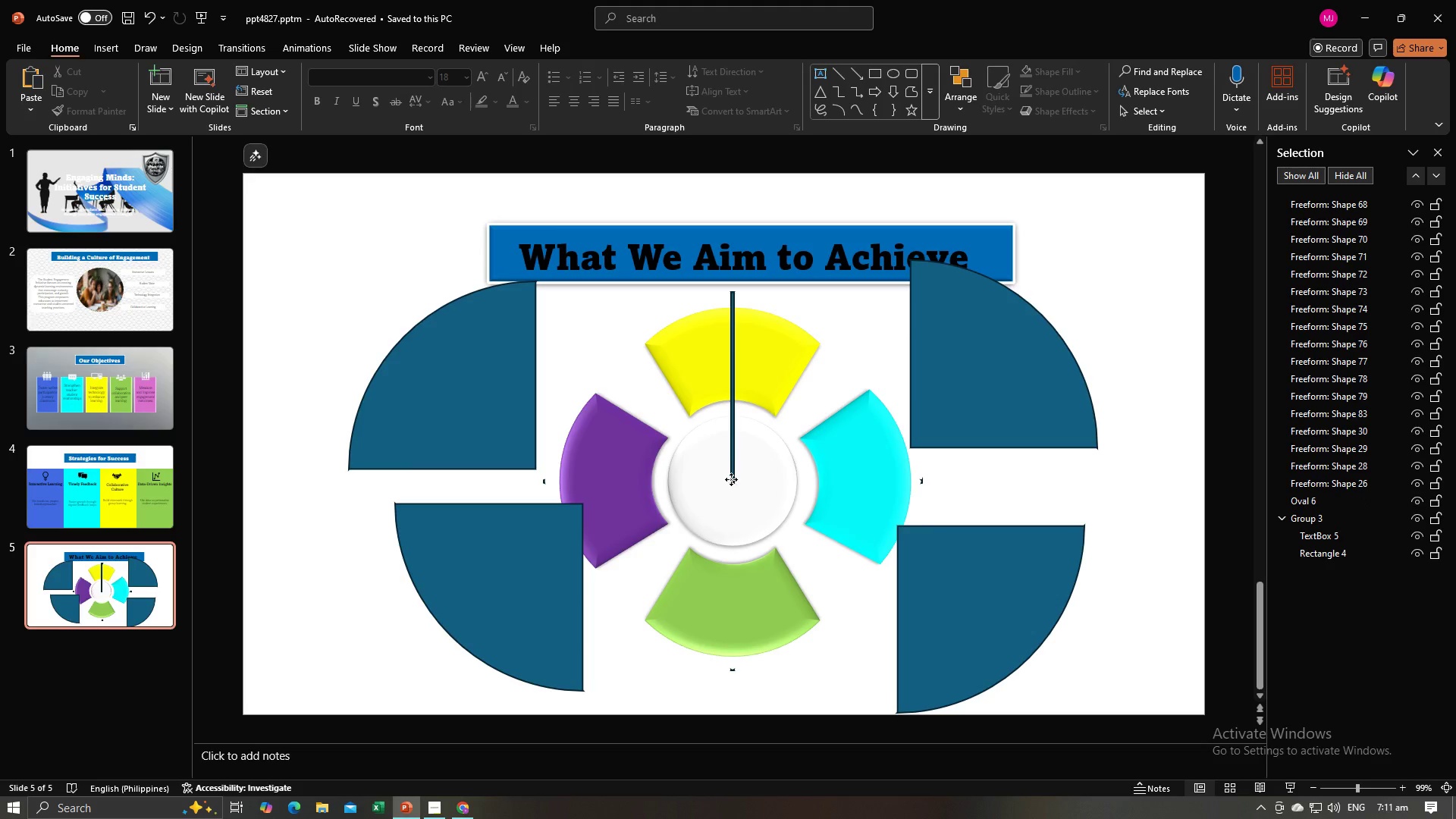 
left_click([731, 479])
 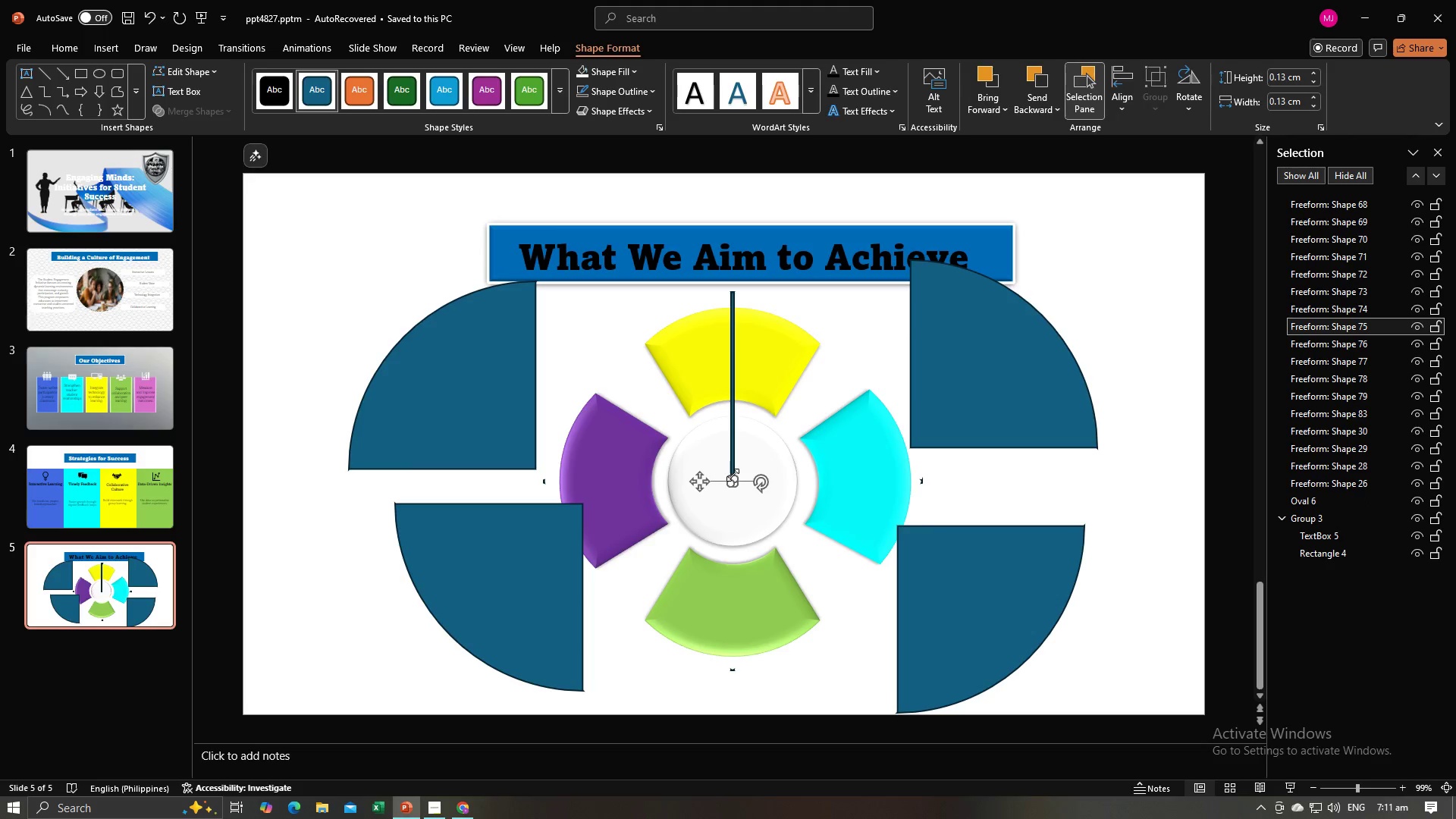 
key(Backspace)
 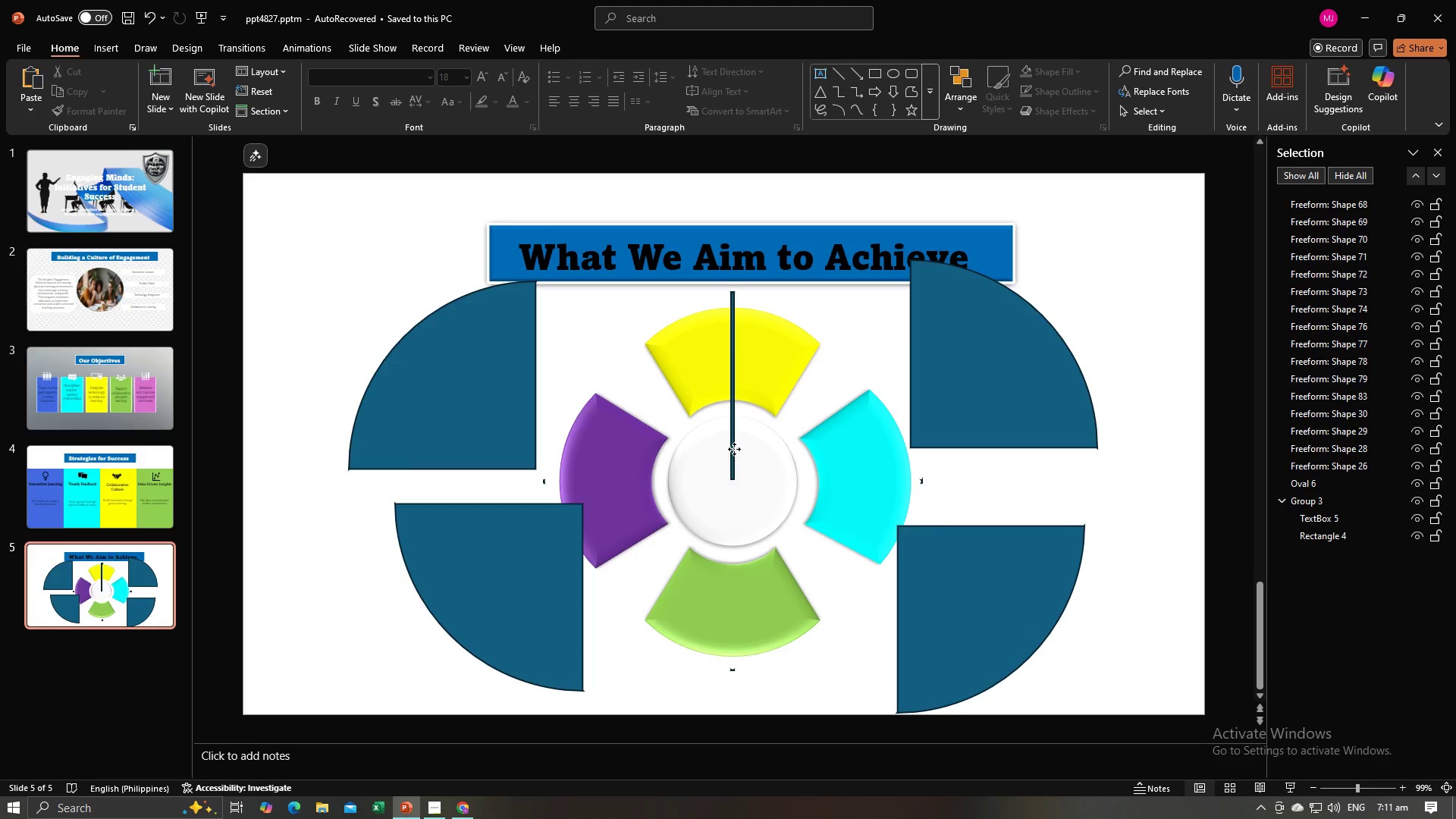 
left_click([734, 449])
 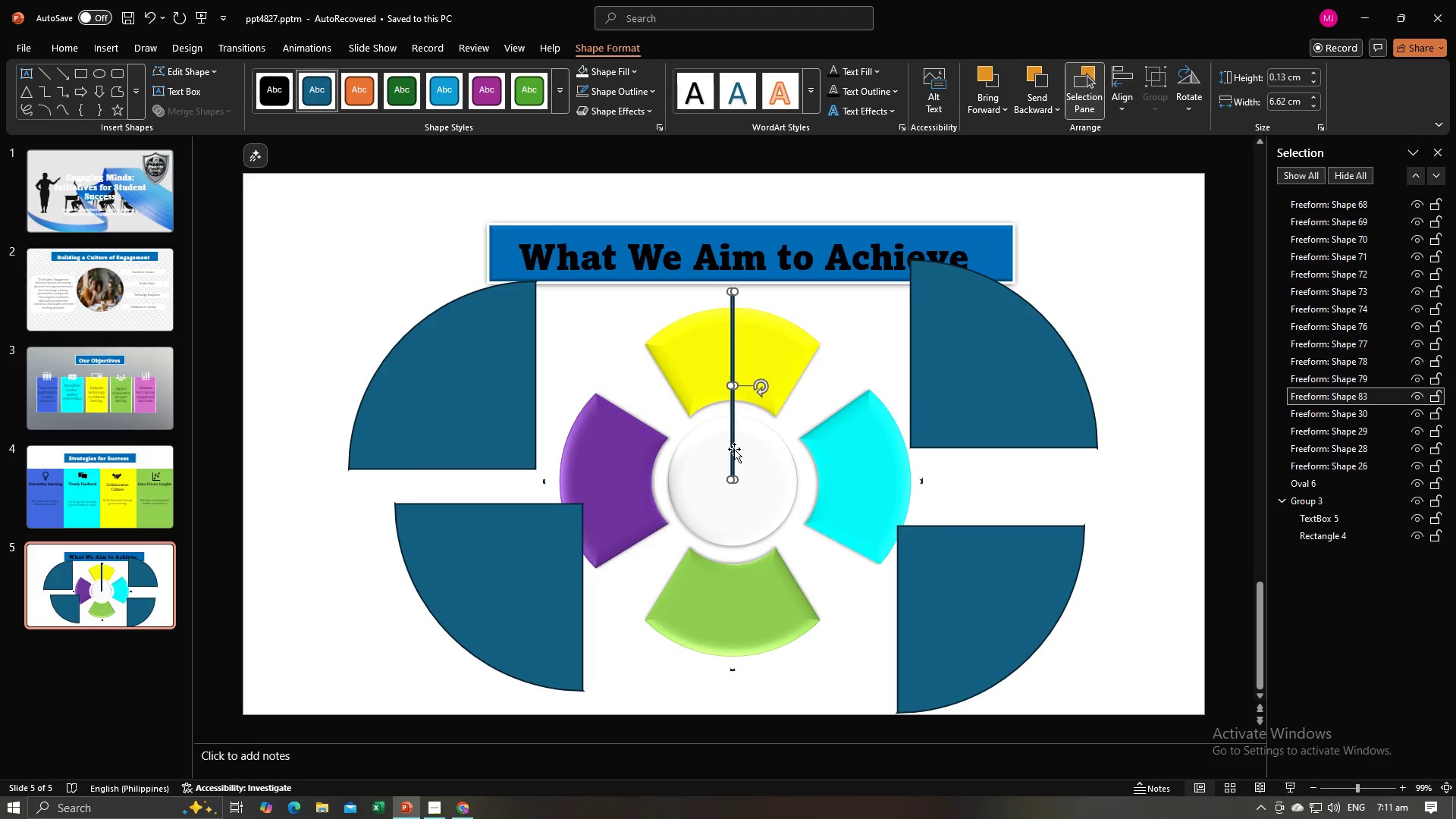 
key(Backspace)
 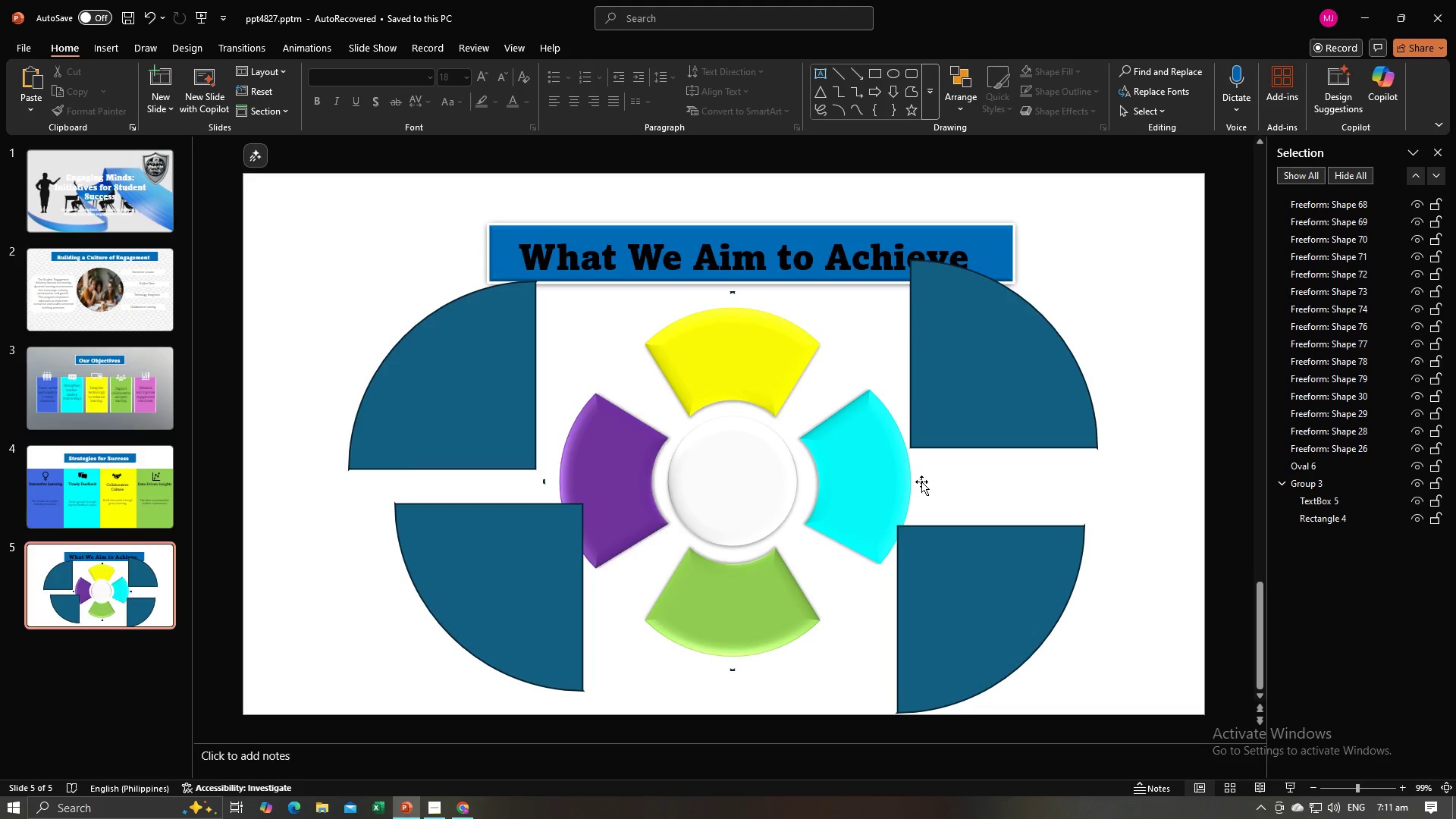 
left_click([921, 482])
 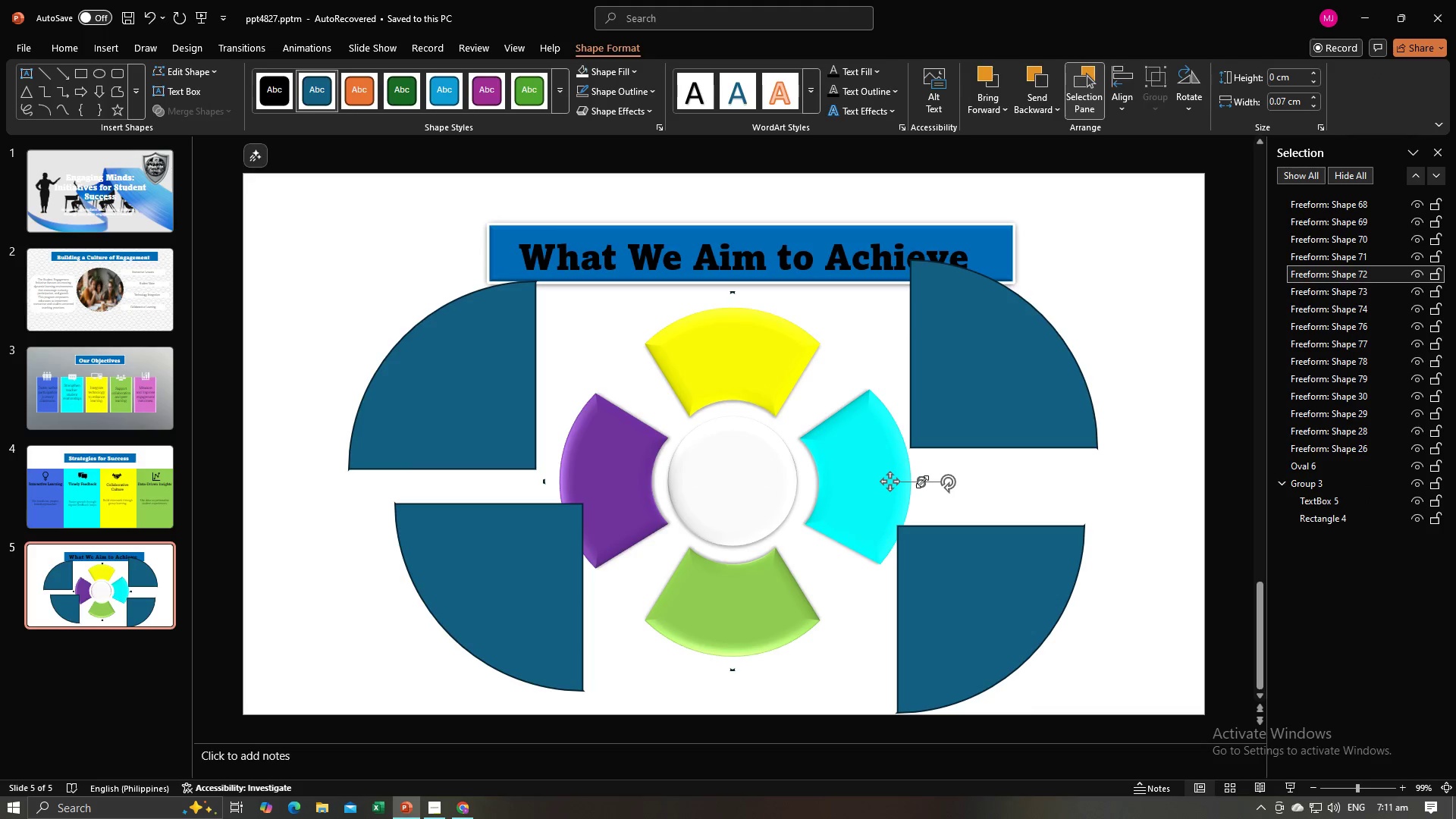 
key(Backspace)
 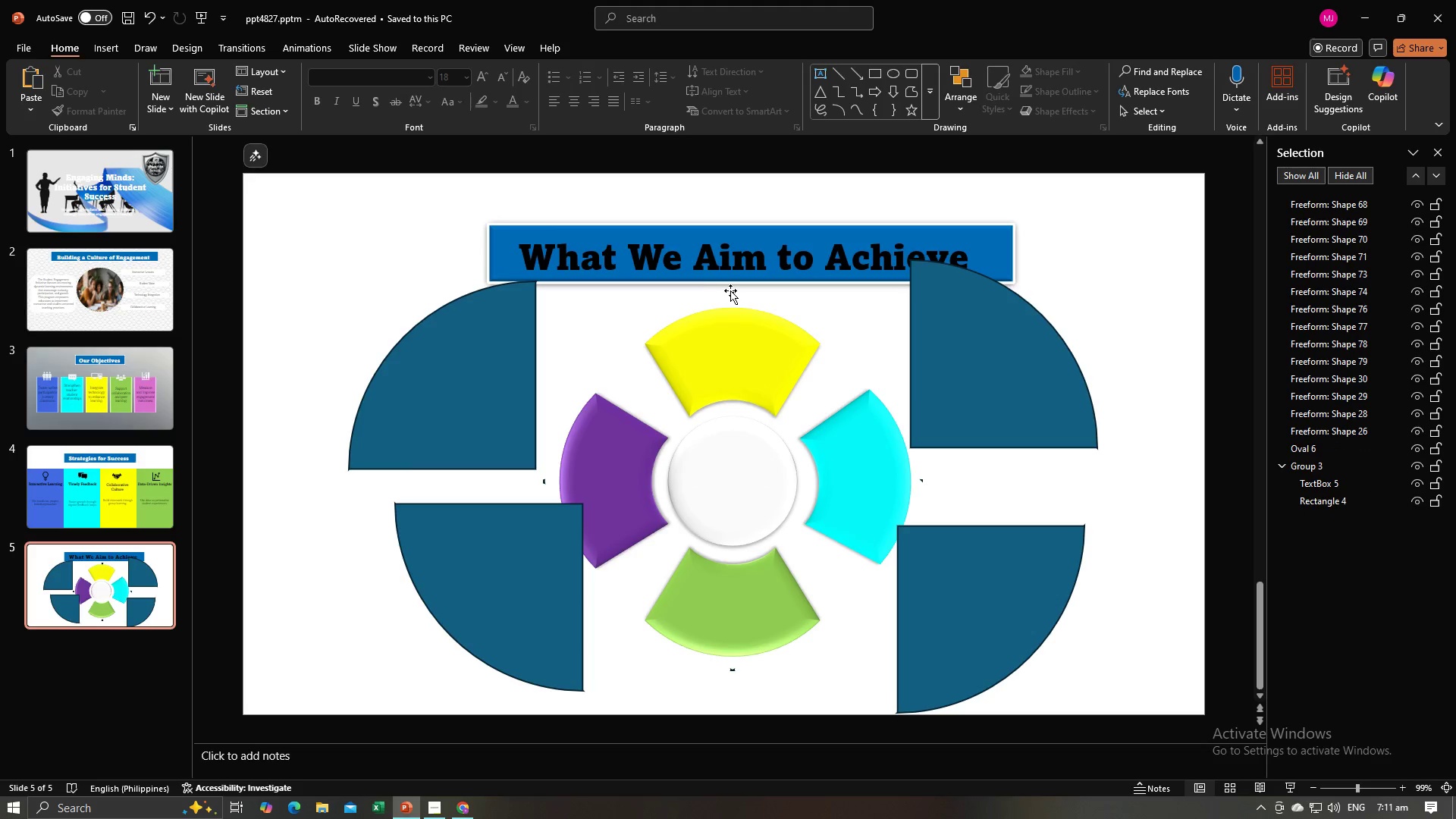 
left_click([730, 290])
 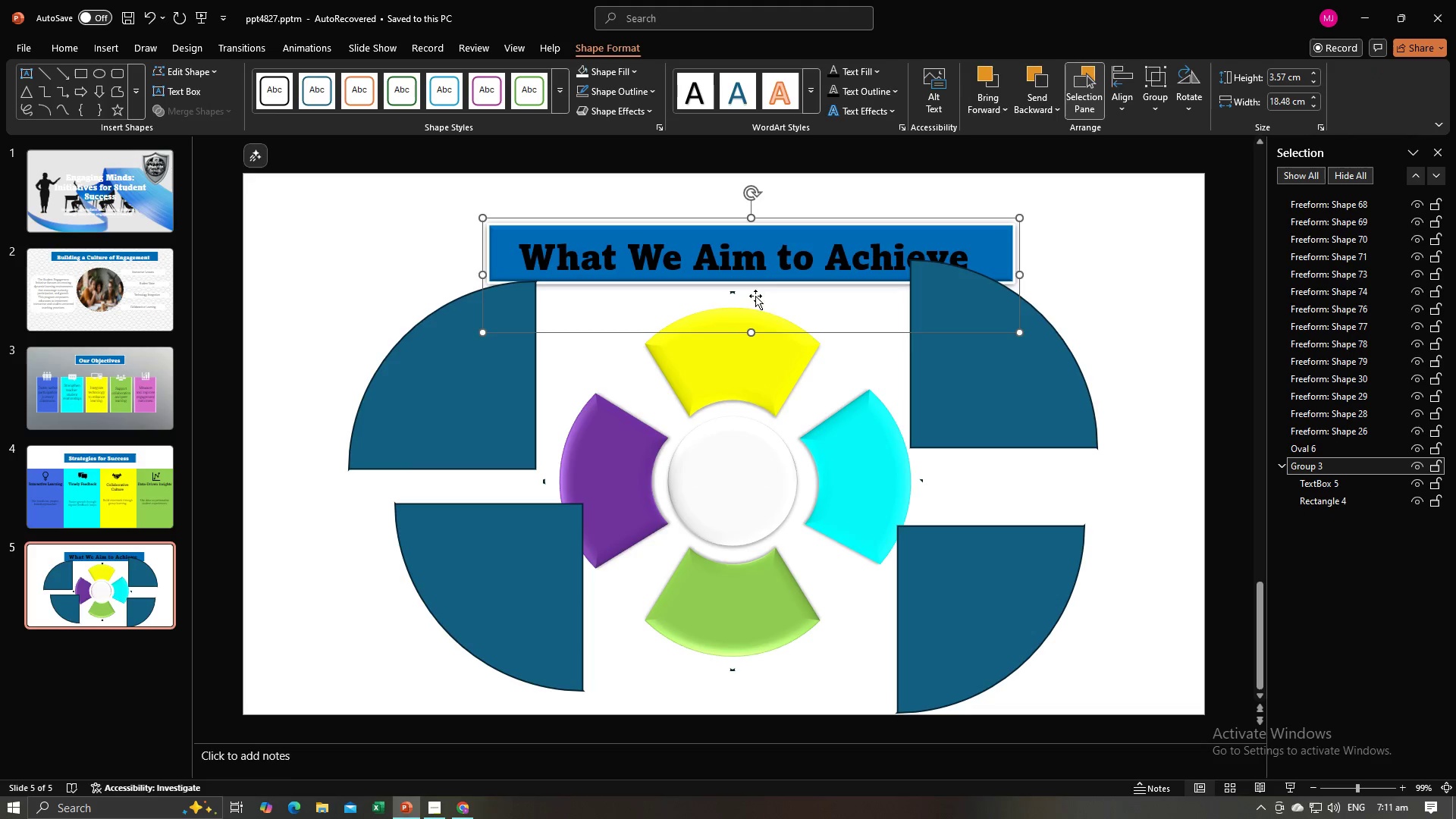 
key(Backspace)
 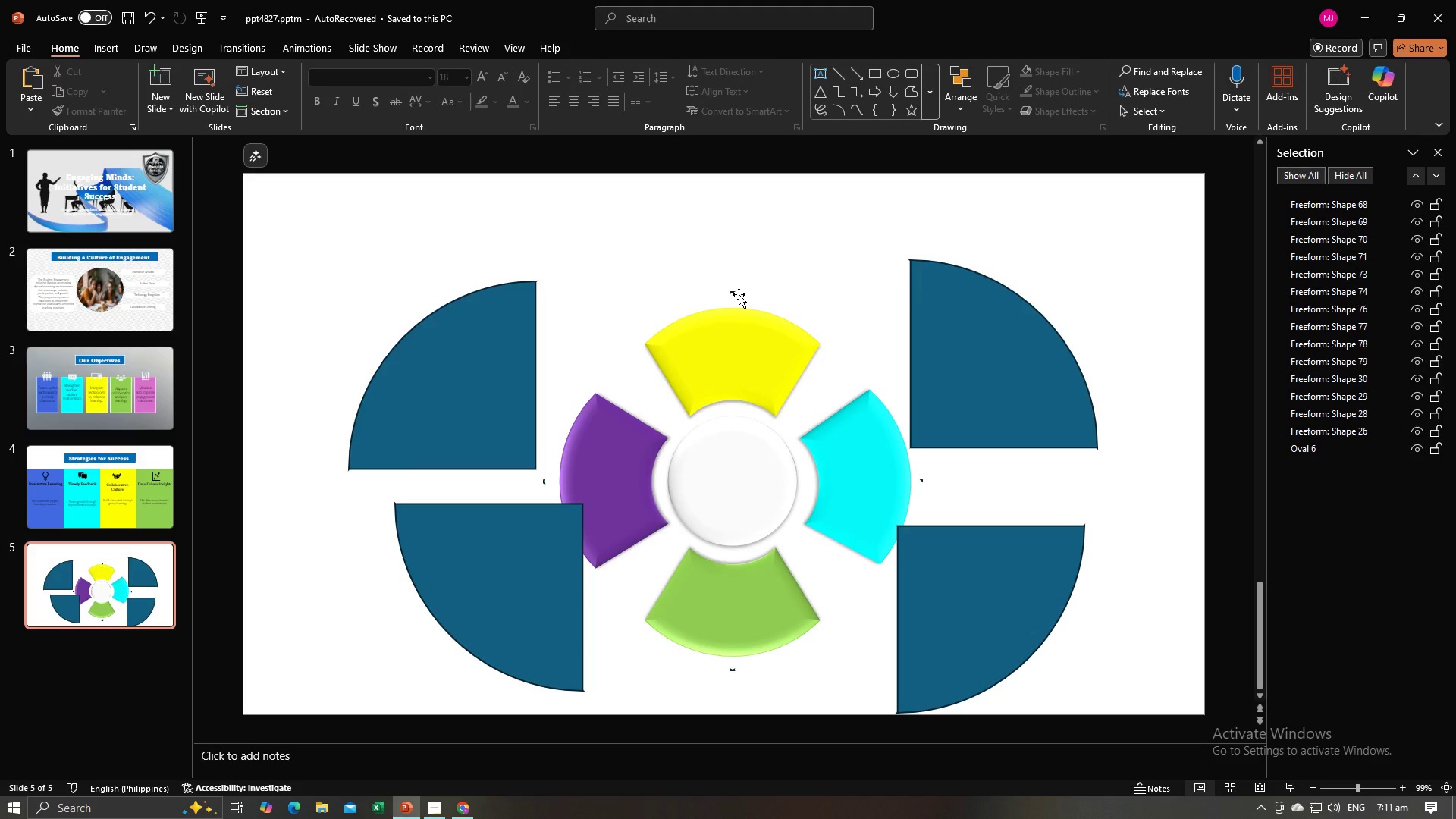 
key(Control+ControlLeft)
 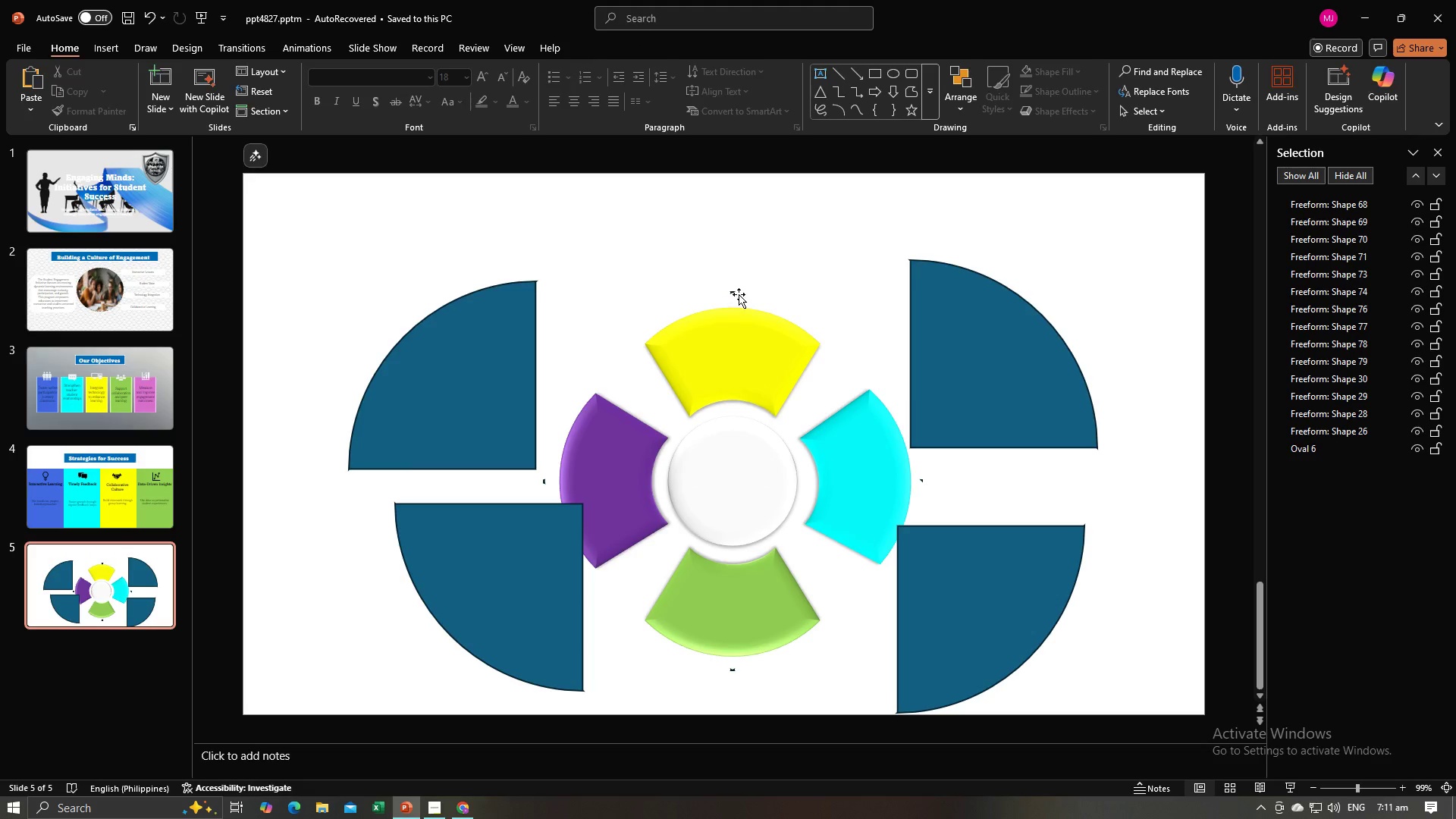 
key(Control+Z)
 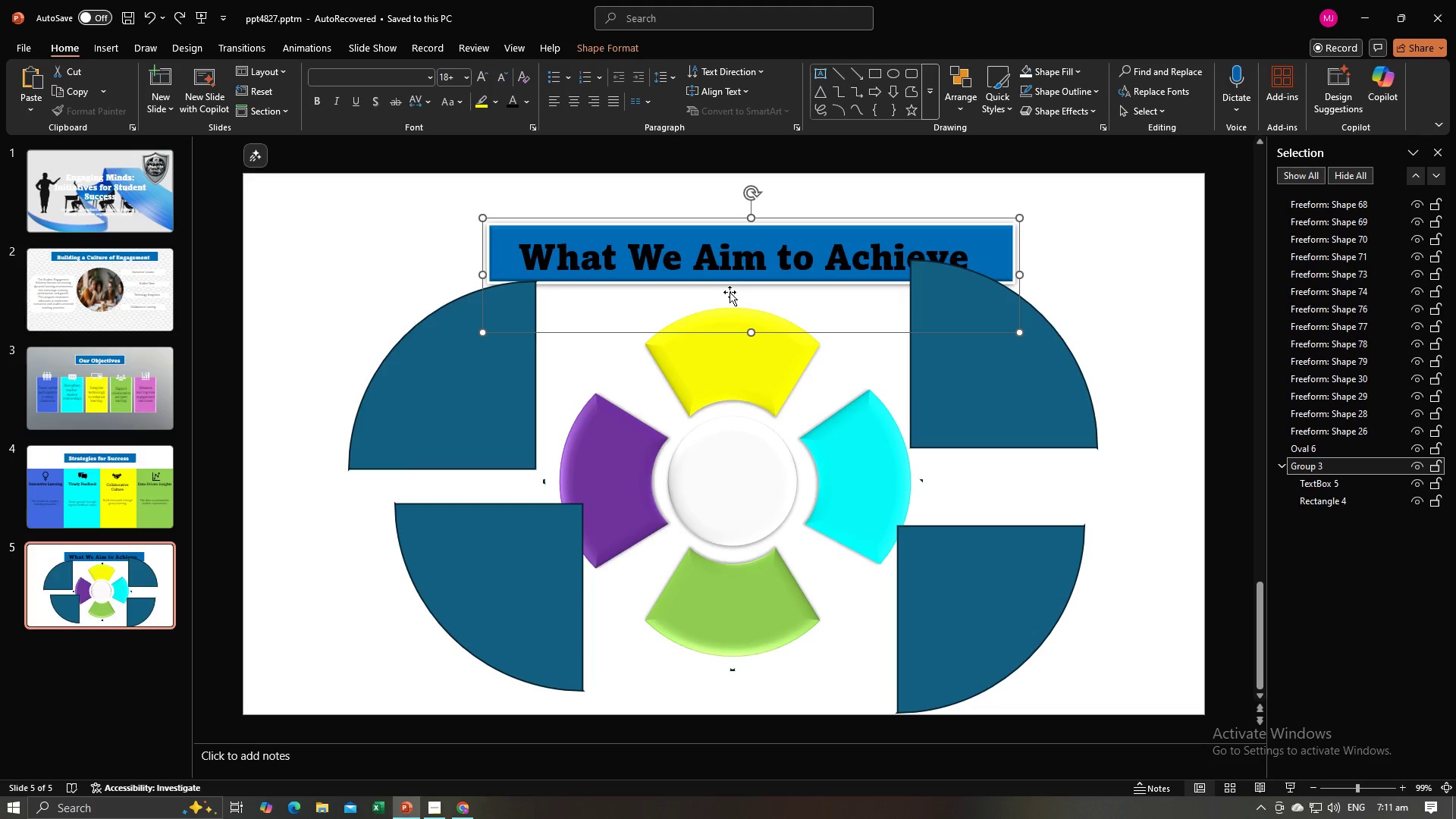 
left_click([730, 292])
 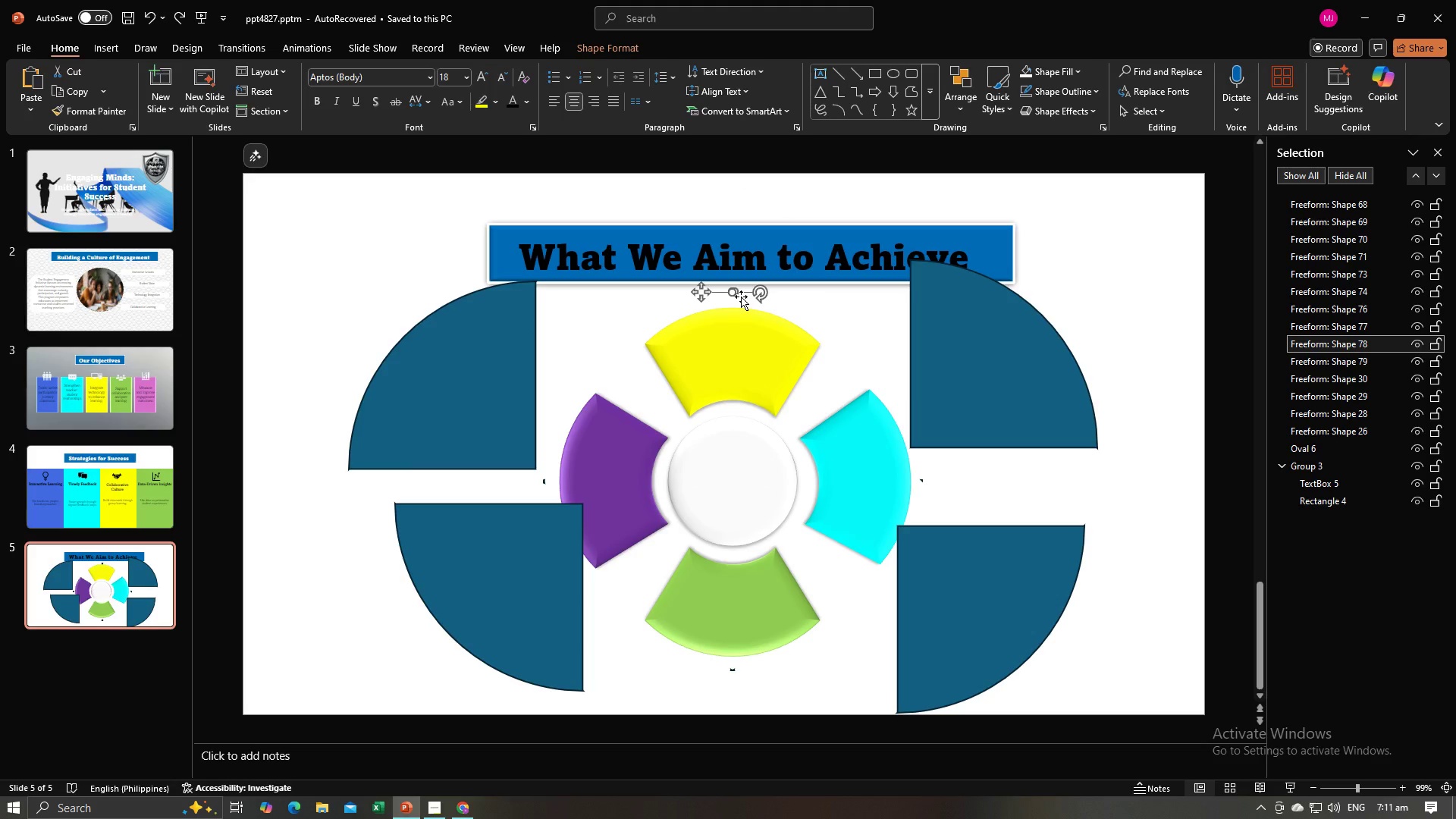 
key(Backspace)
 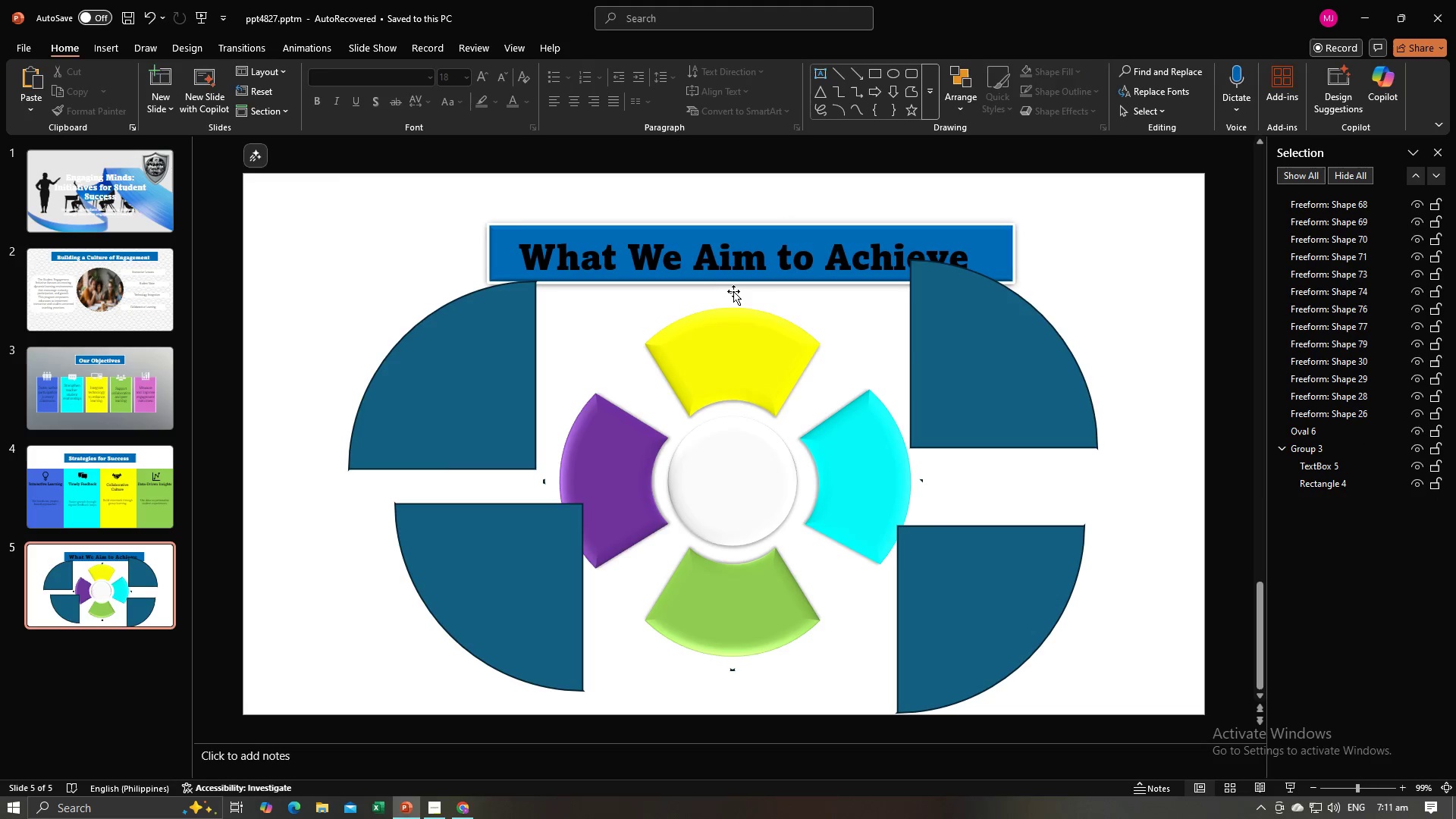 
left_click([731, 291])
 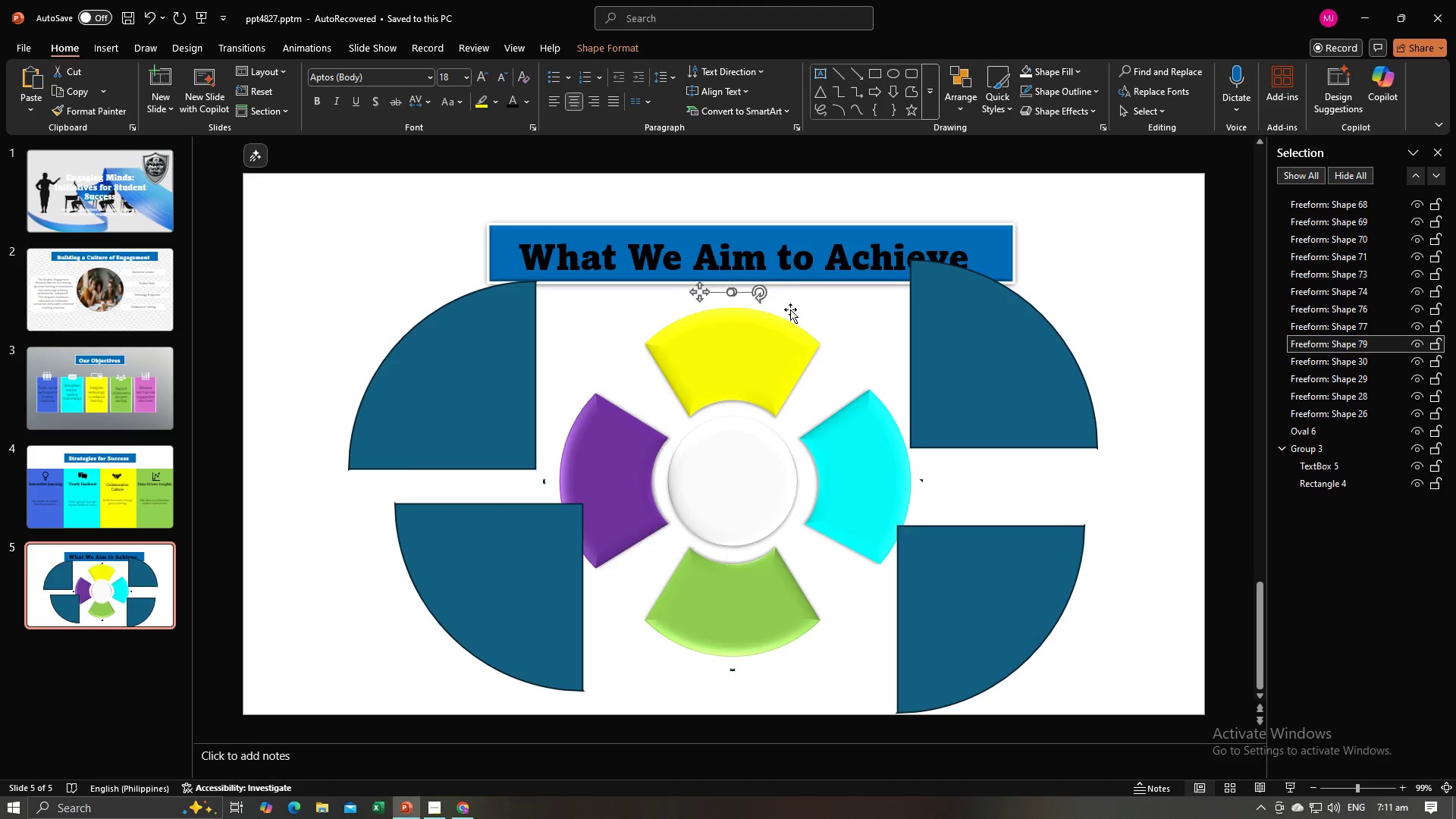 
key(Backspace)
 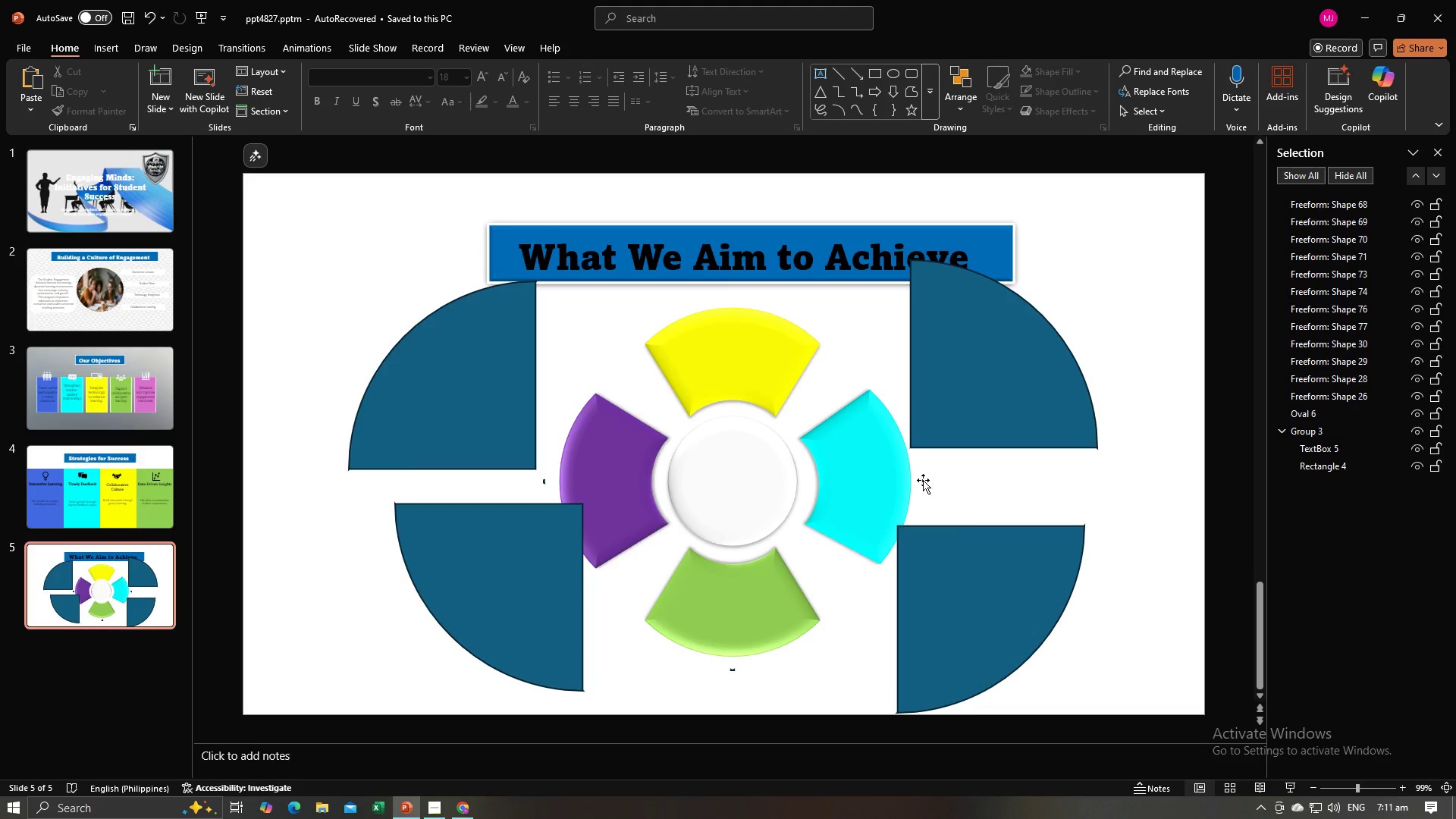 
left_click([922, 480])
 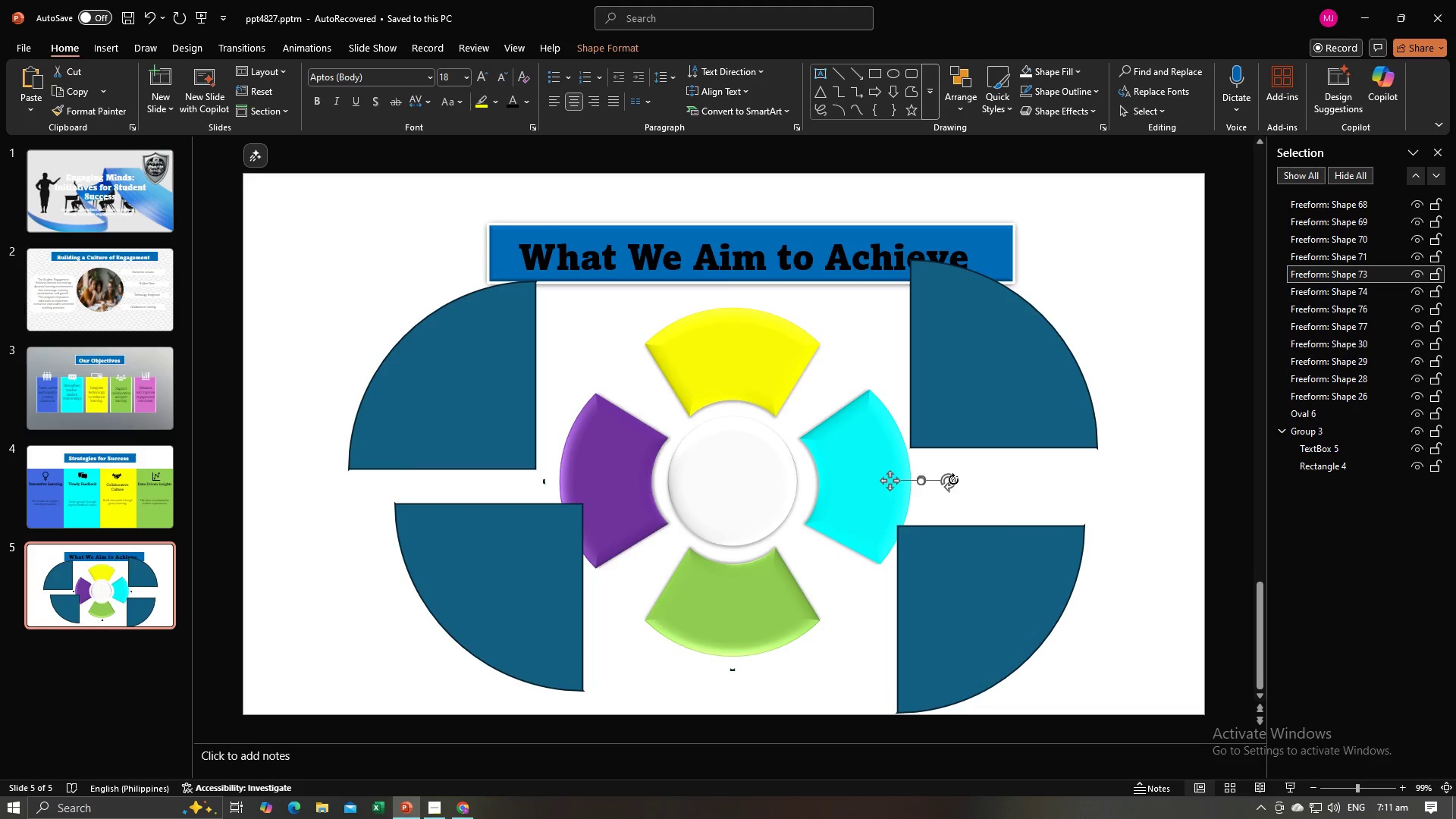 
key(Backspace)
 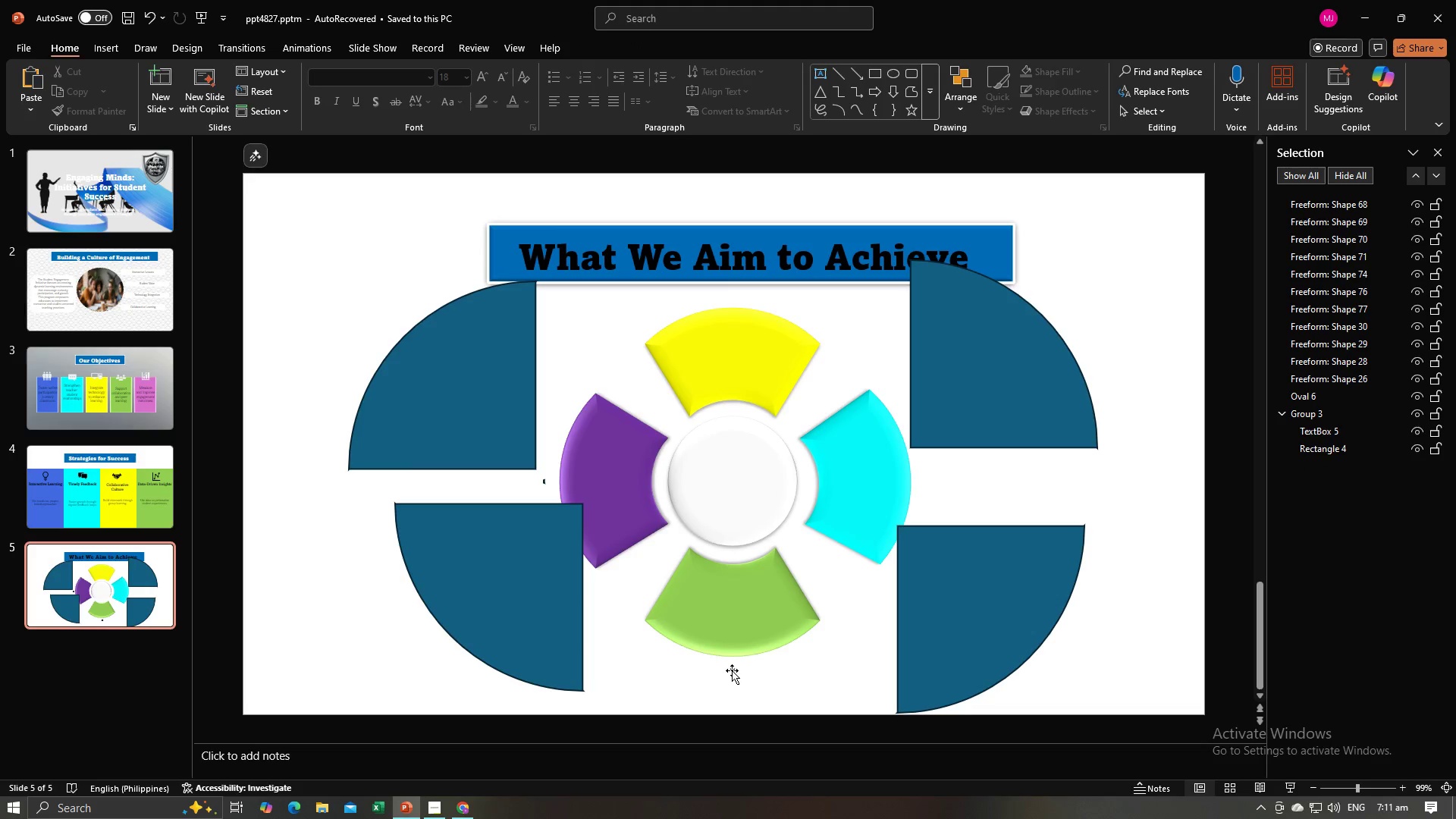 
left_click([732, 670])
 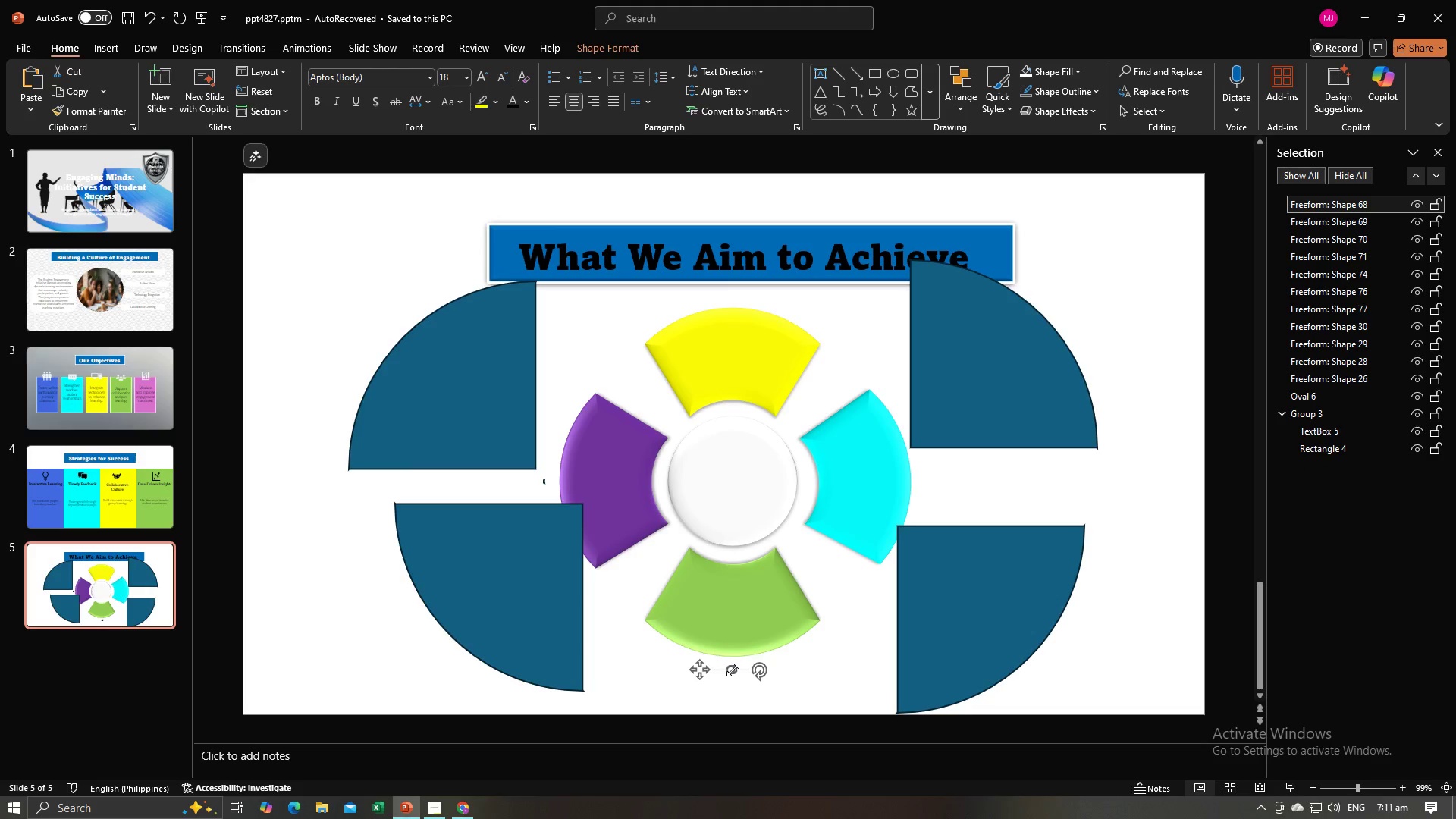 
key(Backspace)
 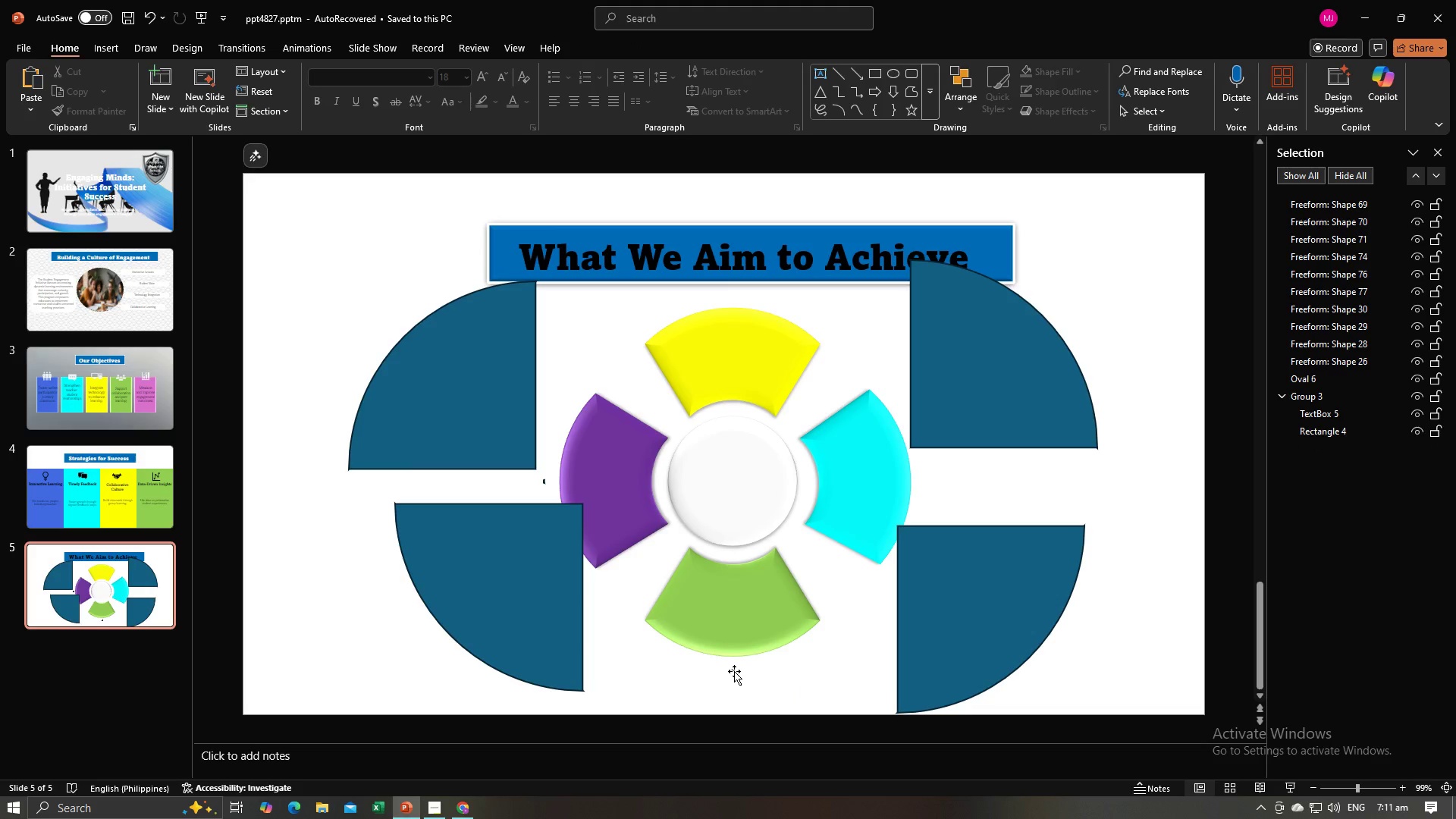 
left_click([733, 671])
 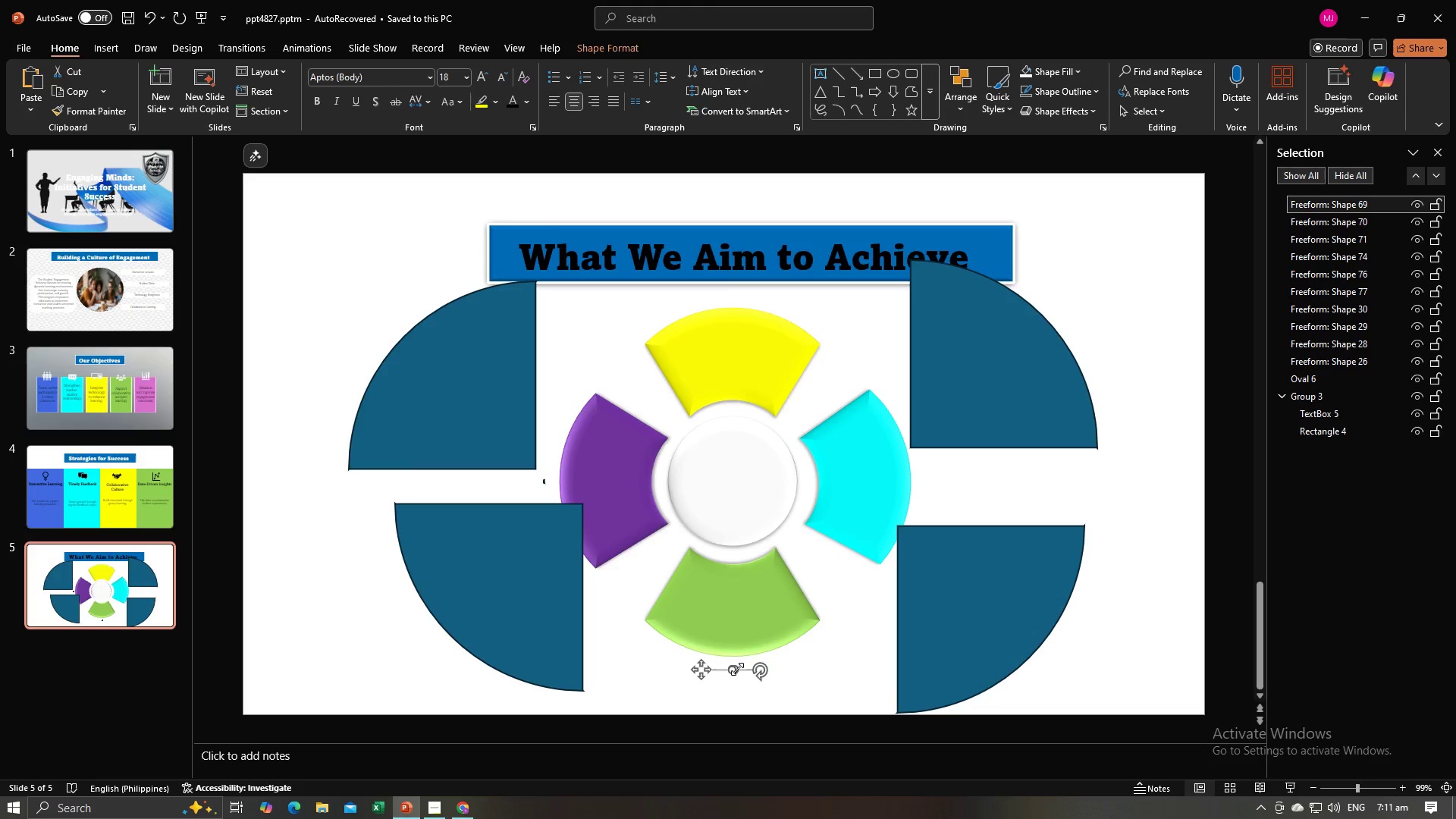 
key(Backspace)
 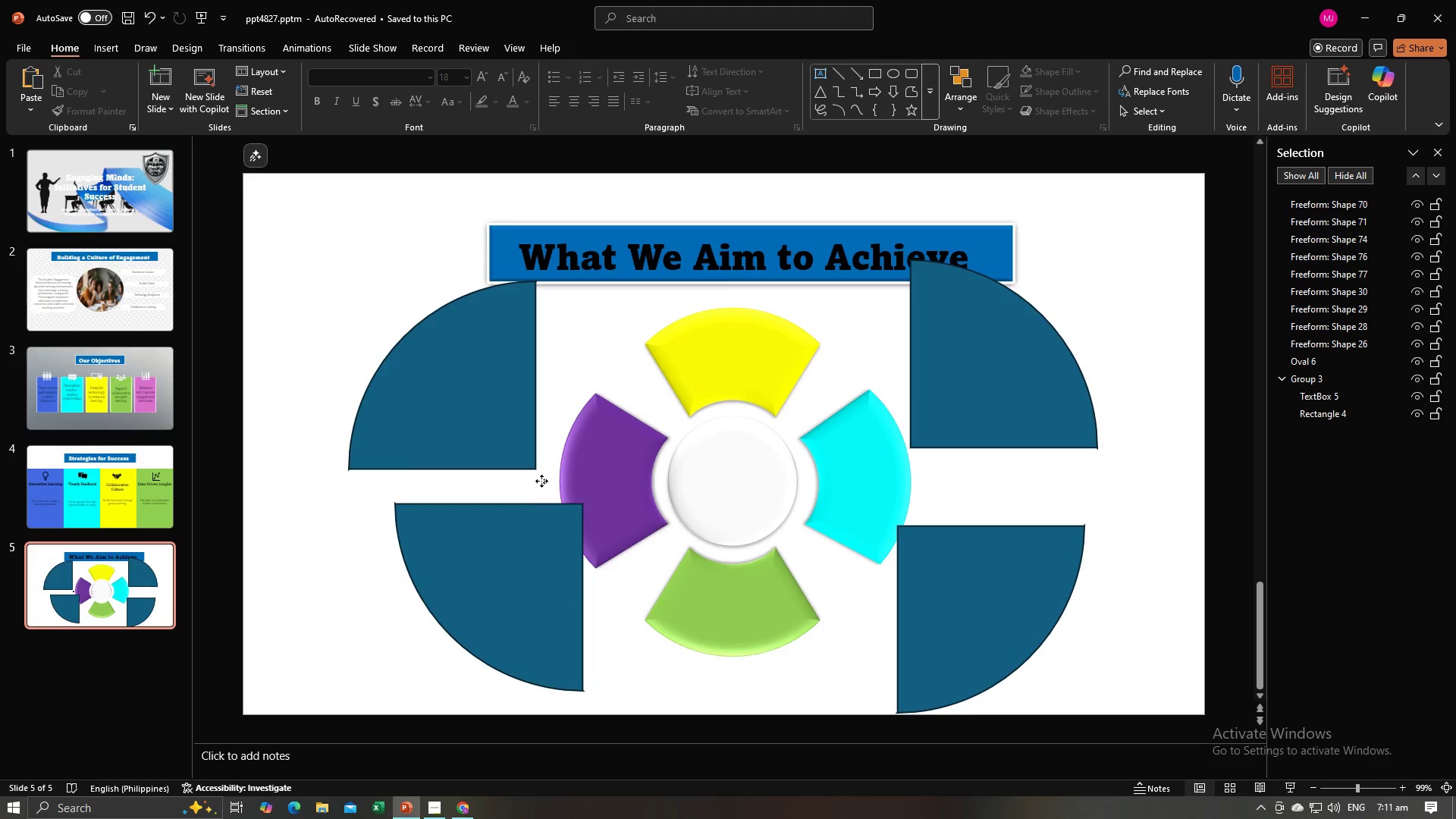 
left_click([541, 481])
 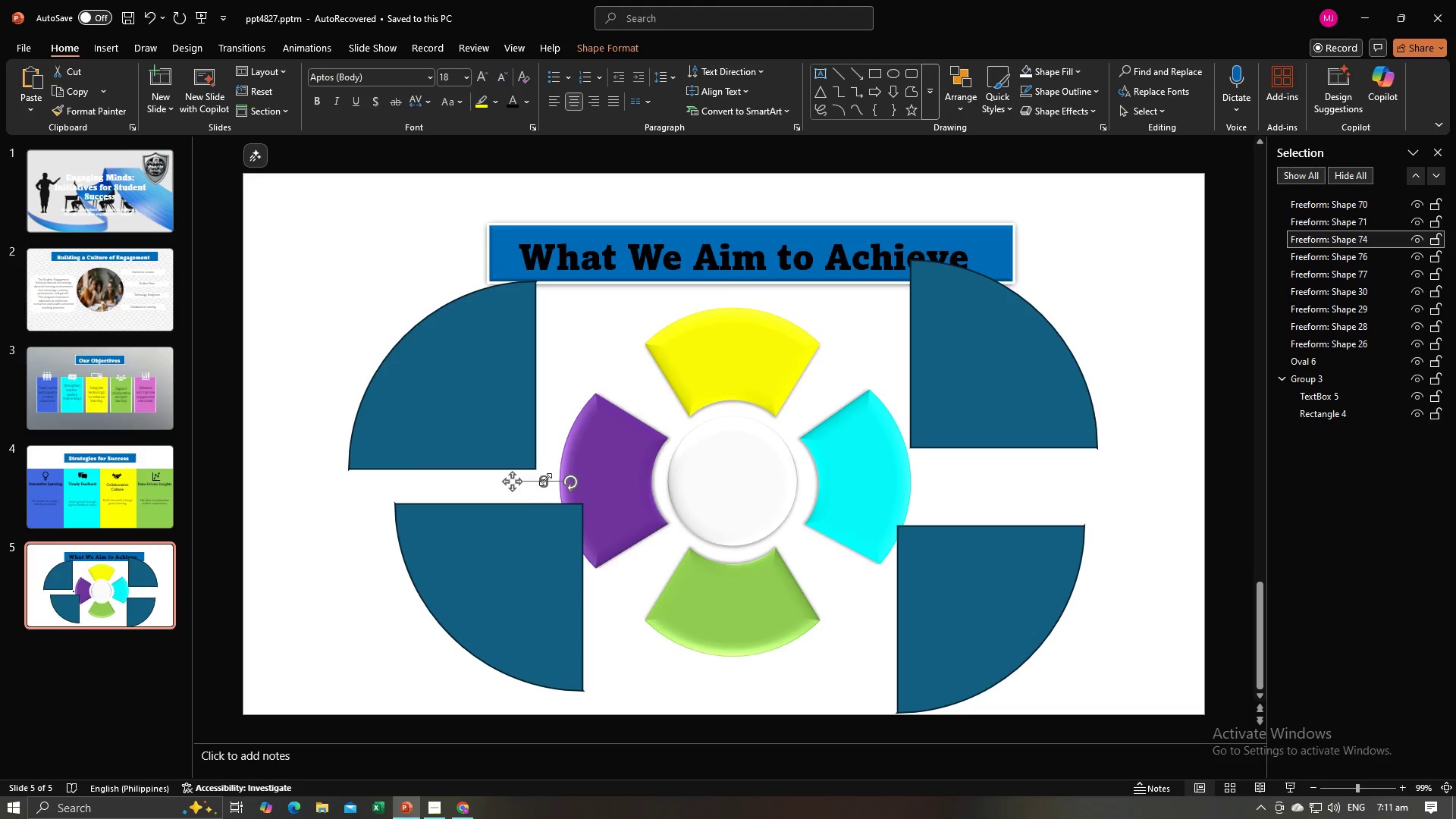 
key(Backspace)
 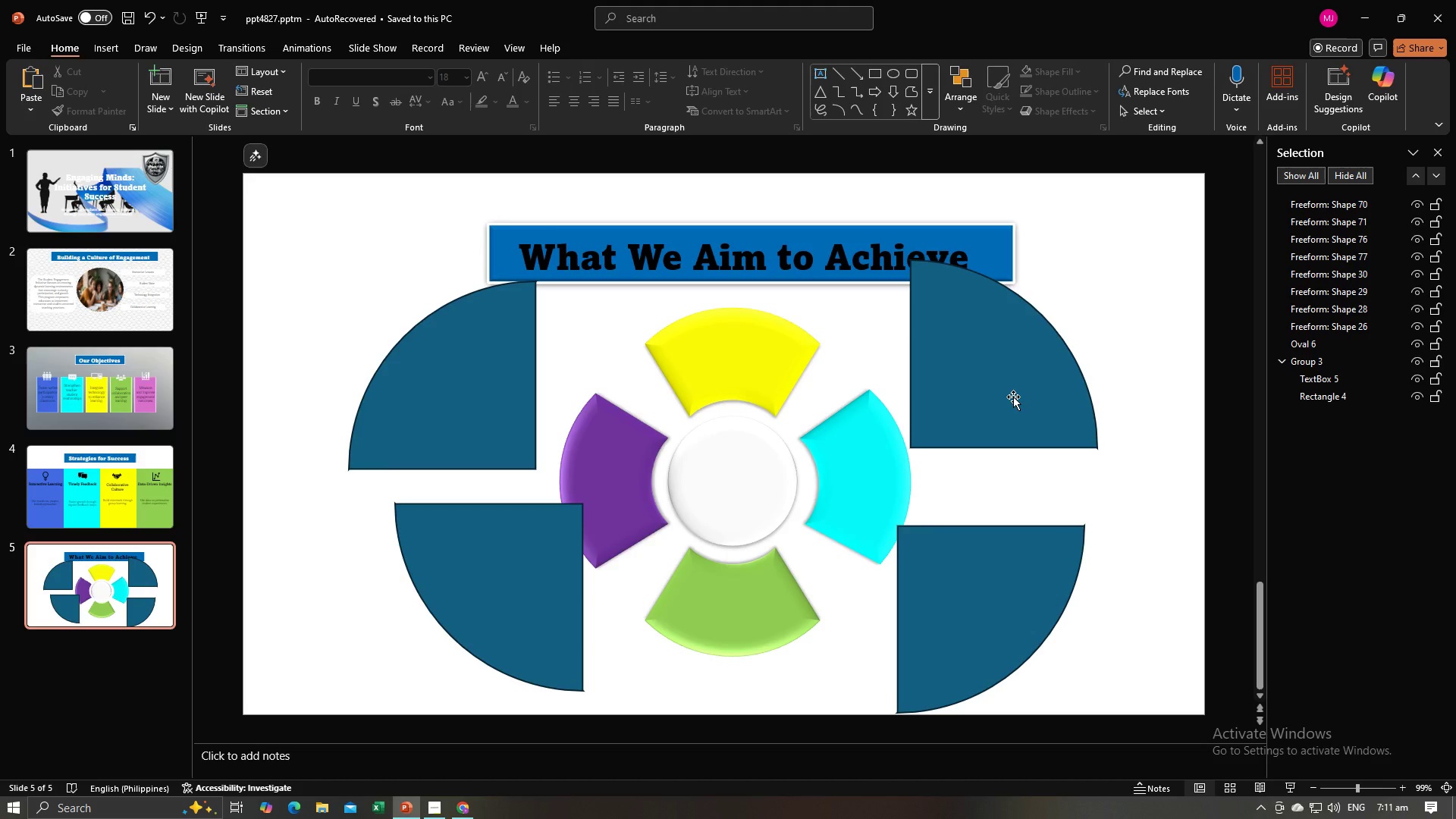 
left_click_drag(start_coordinate=[1013, 397], to_coordinate=[639, 419])
 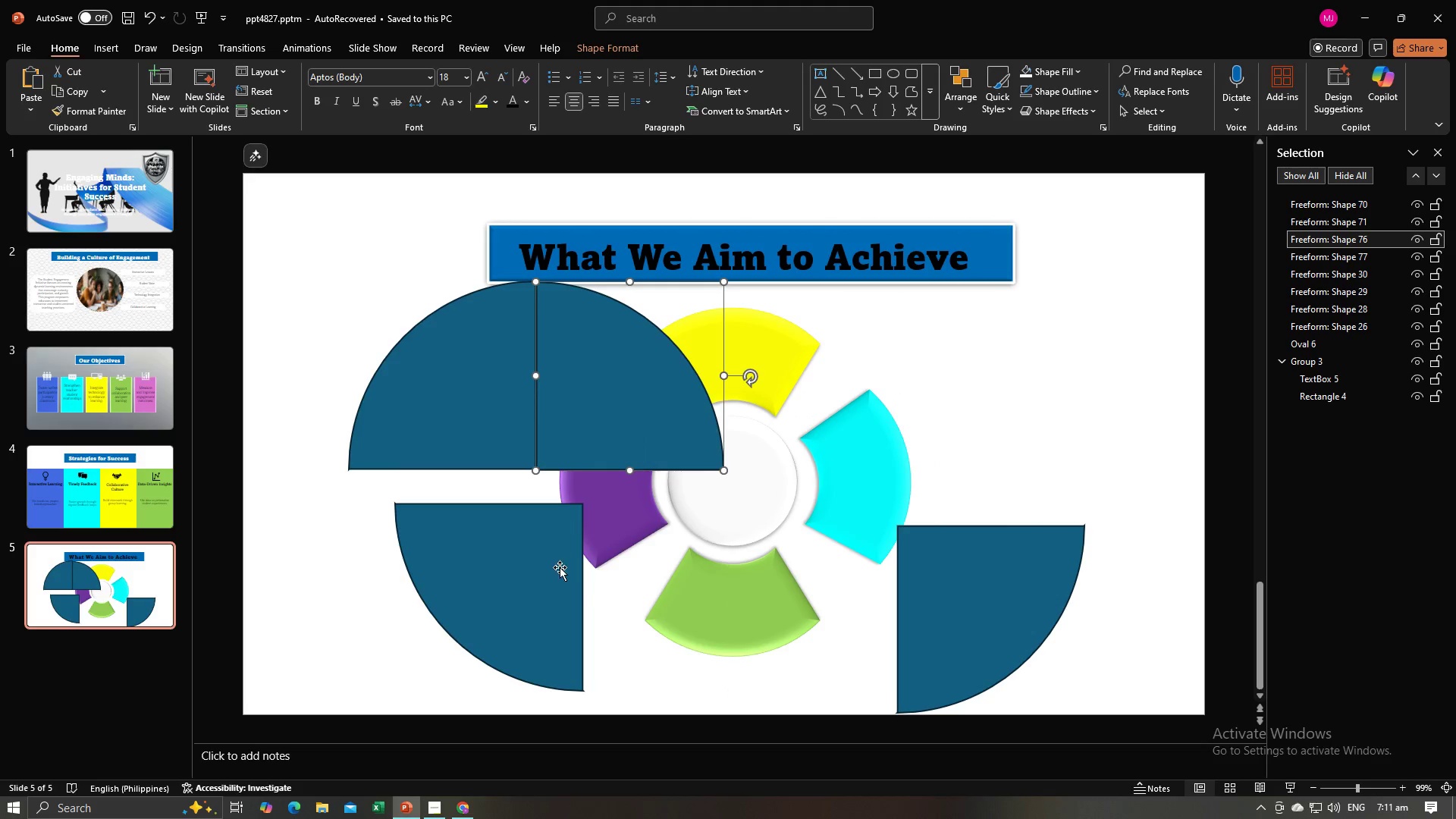 
left_click_drag(start_coordinate=[560, 567], to_coordinate=[513, 533])
 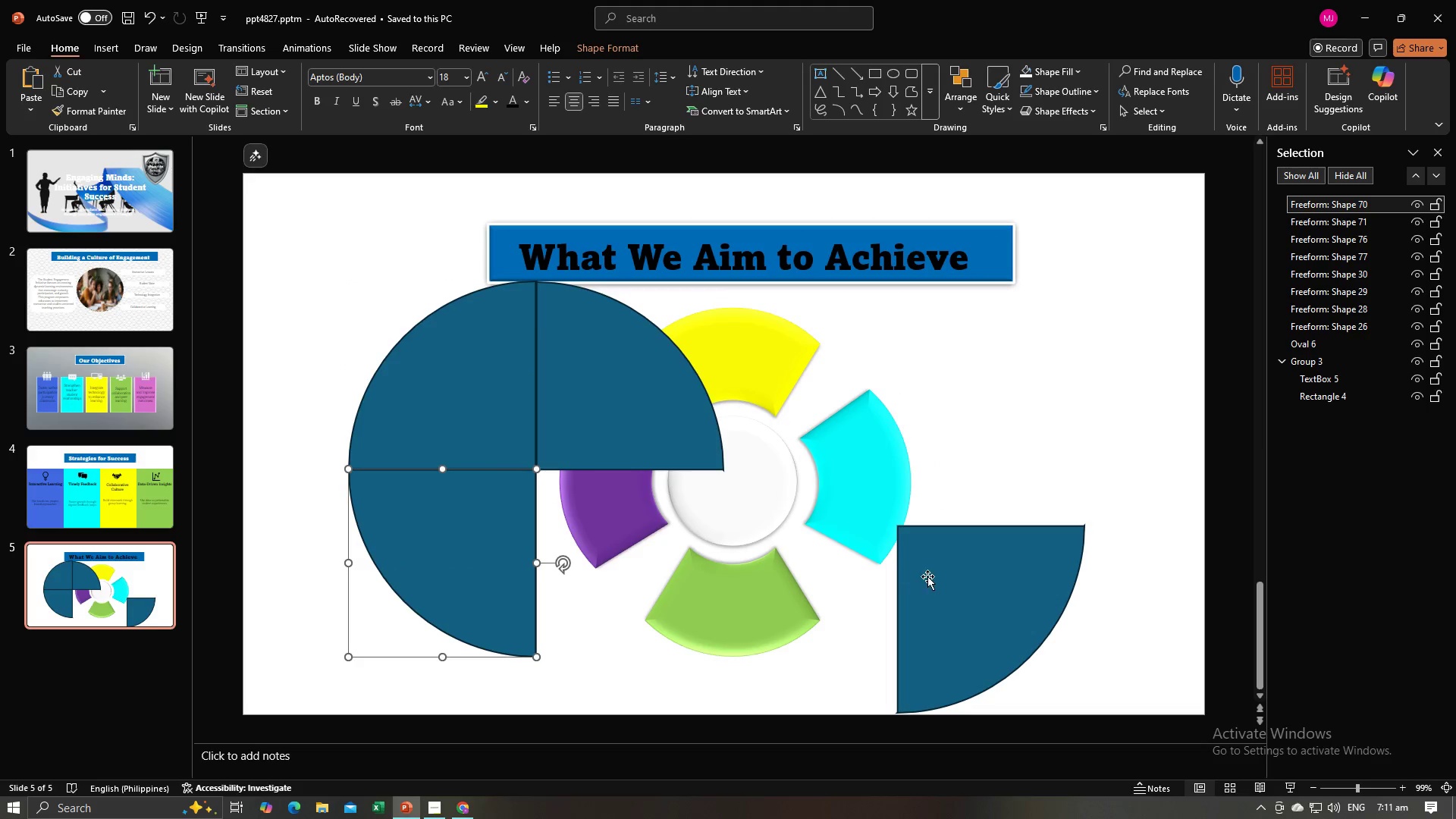 
left_click_drag(start_coordinate=[929, 576], to_coordinate=[571, 520])
 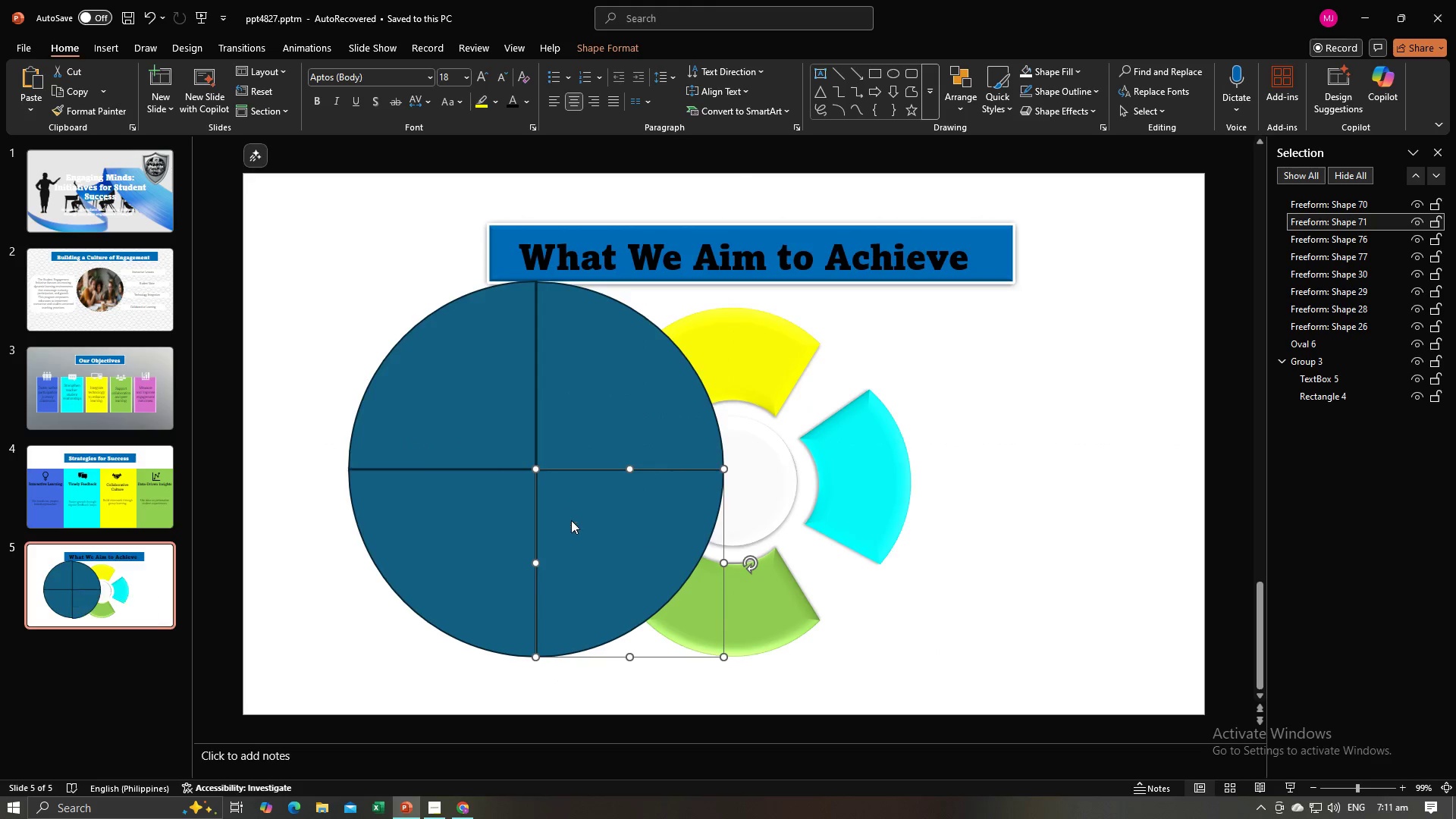 
key(Alt+AltLeft)
 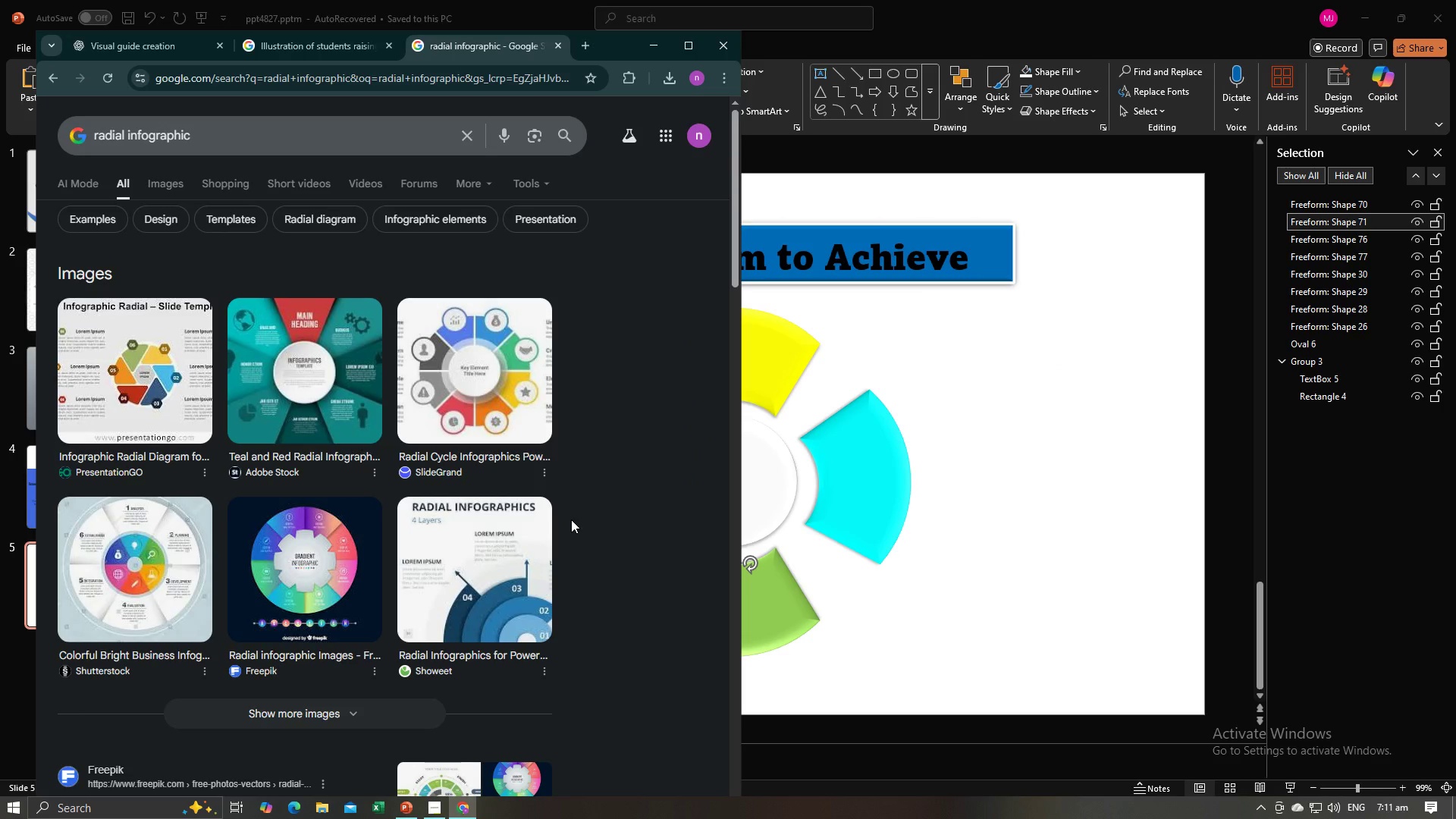 
key(Alt+Tab)
 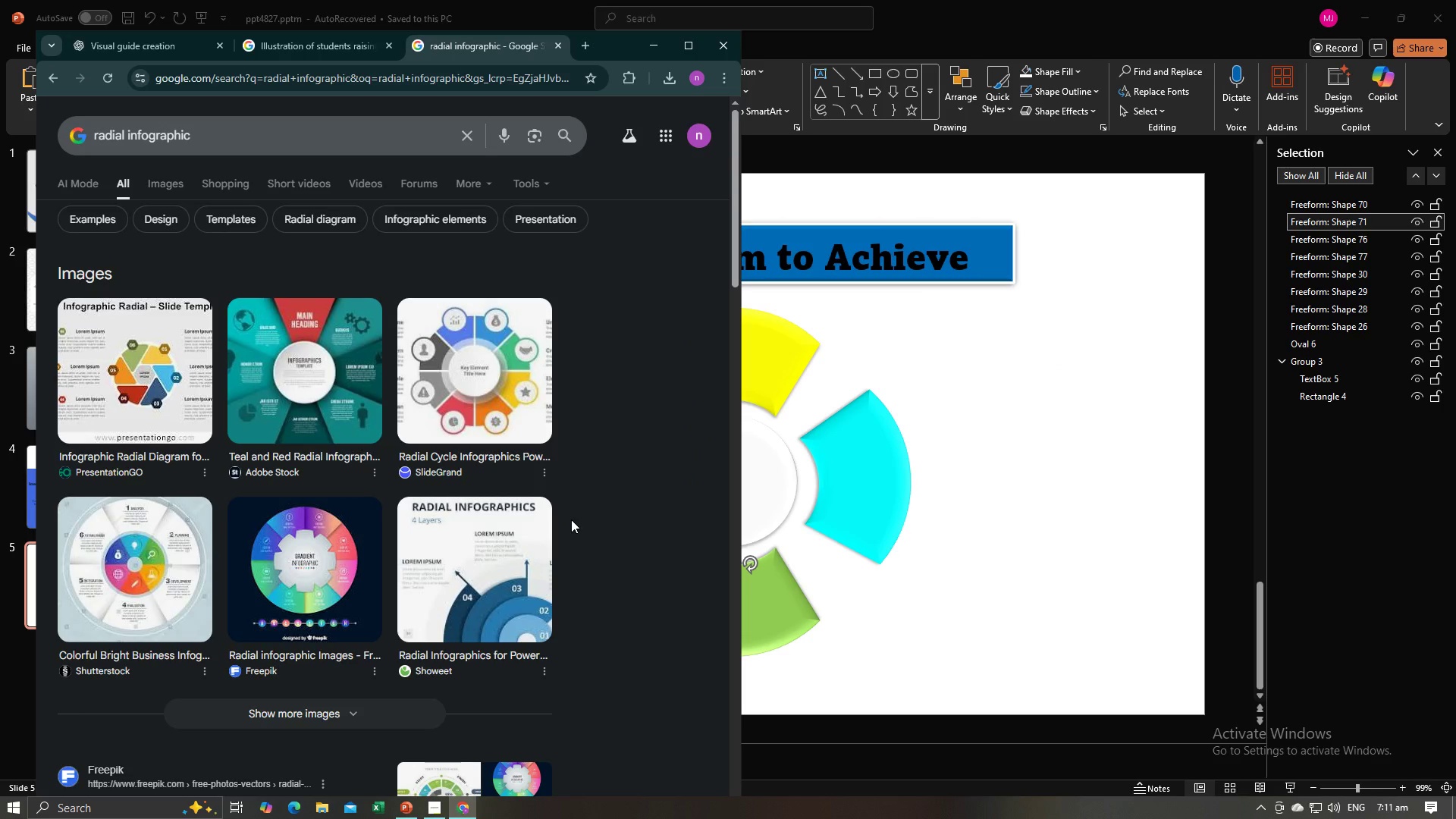 
key(Alt+AltLeft)
 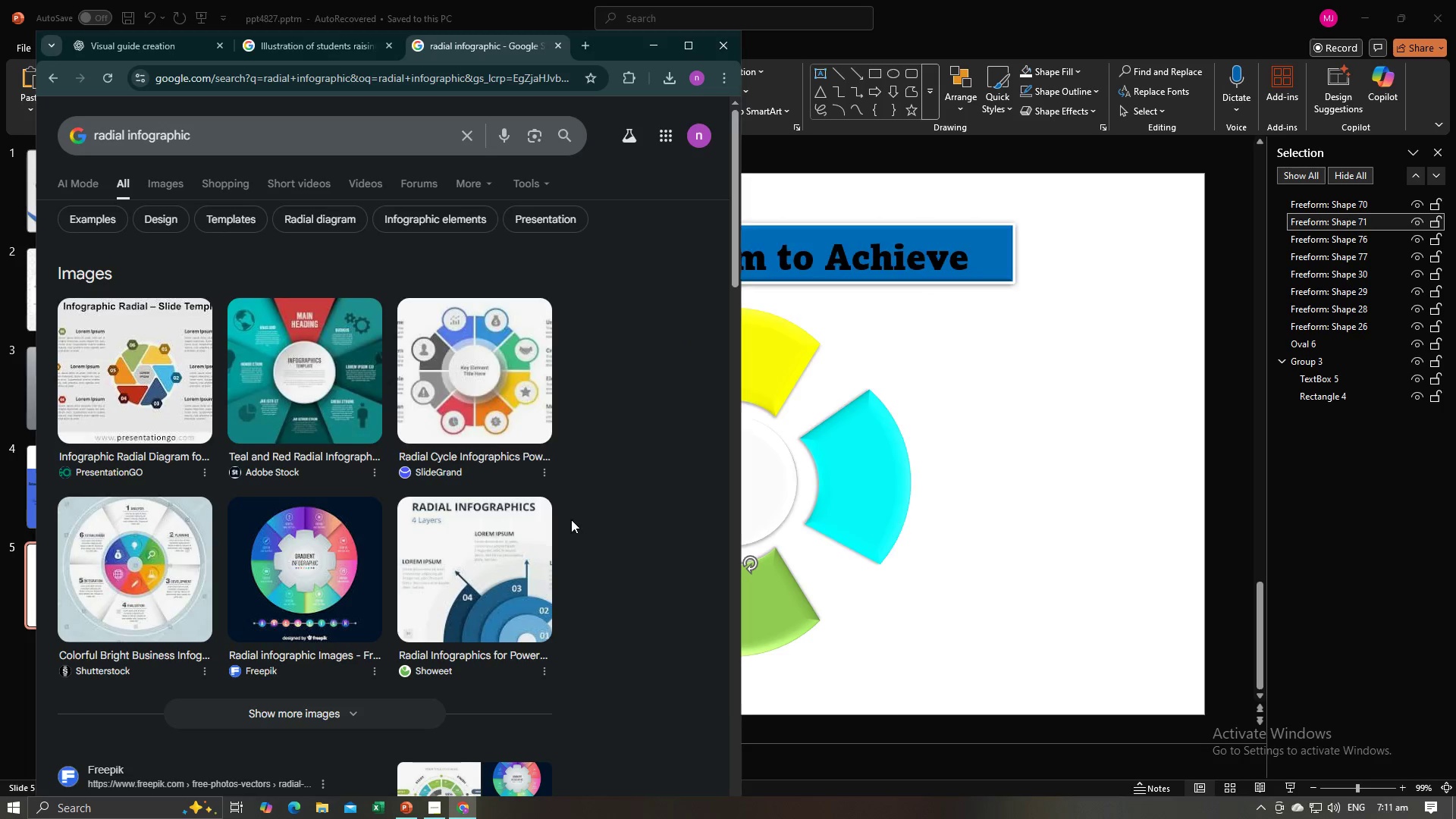 
key(Alt+Tab)
 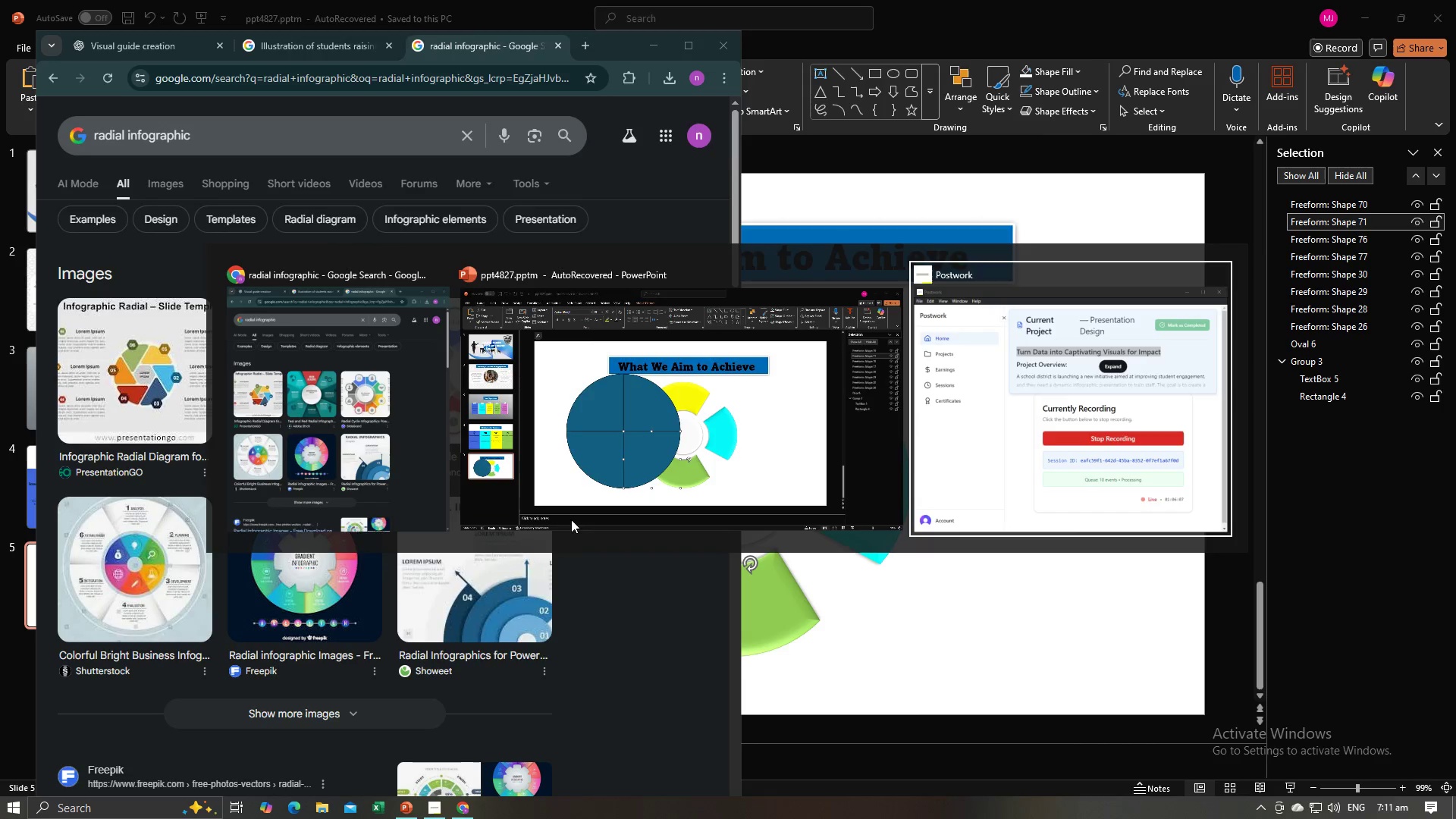 
key(Alt+Tab)